 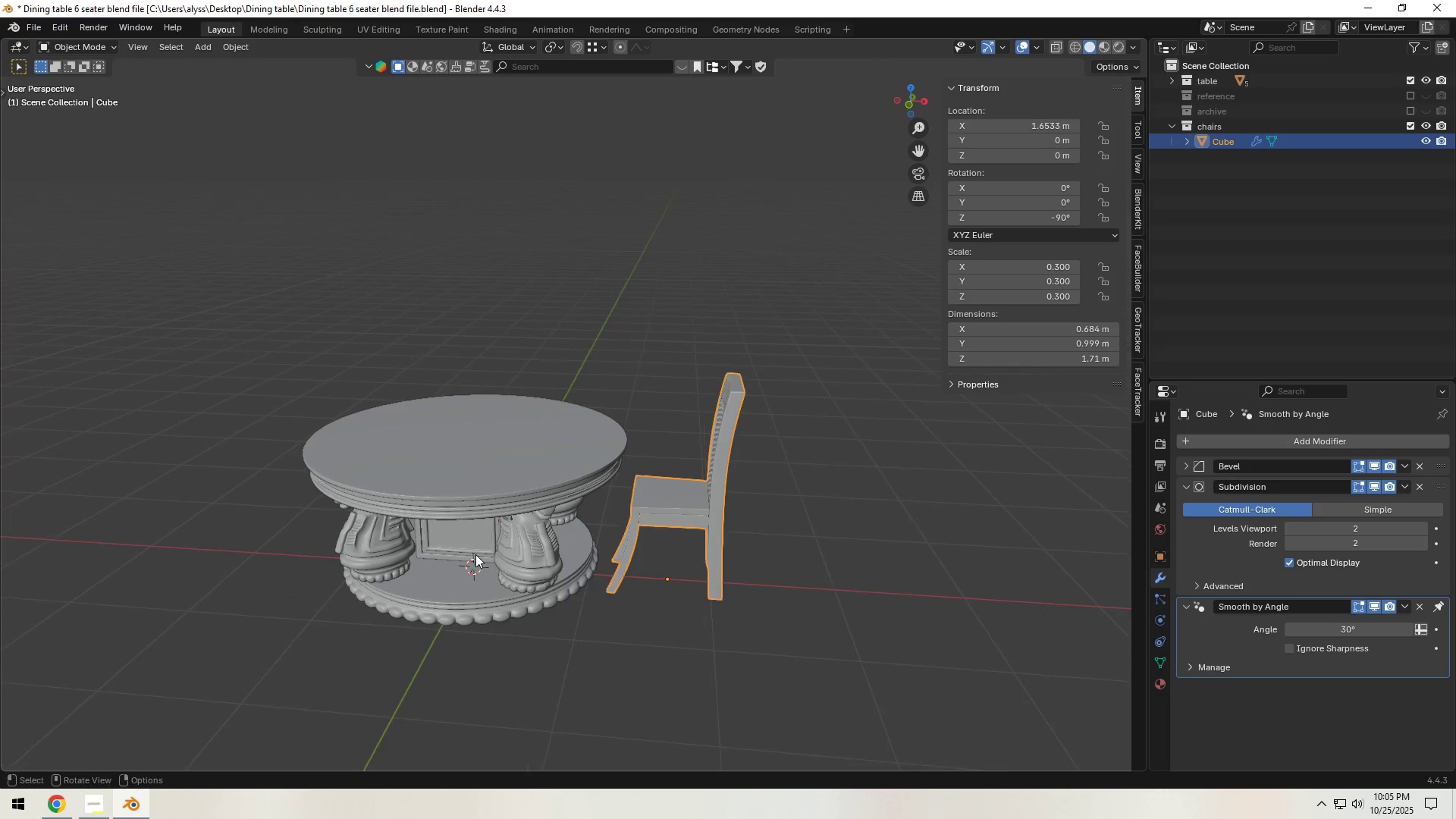 
scroll: coordinate [528, 516], scroll_direction: up, amount: 2.0
 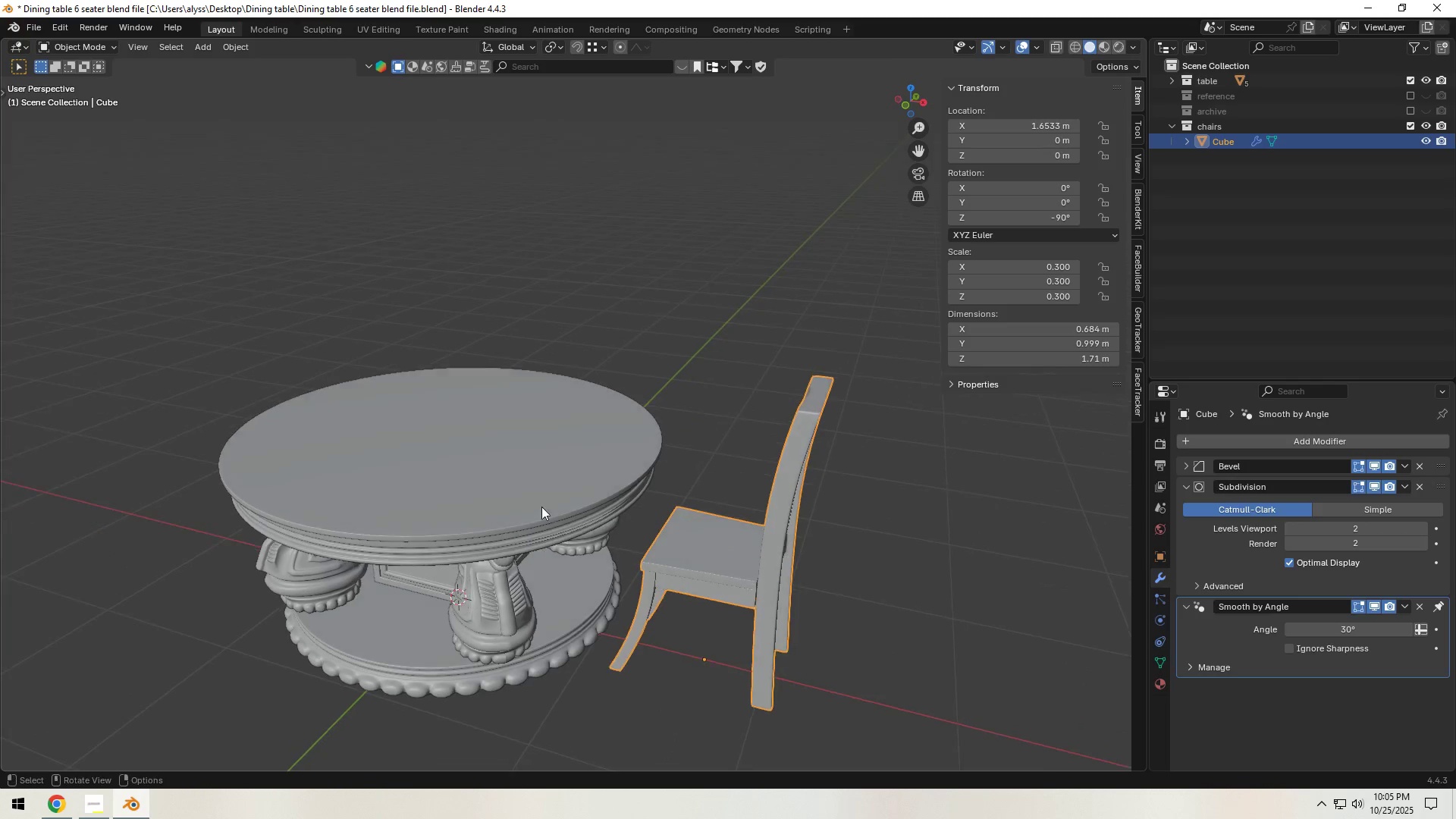 
left_click([500, 500])
 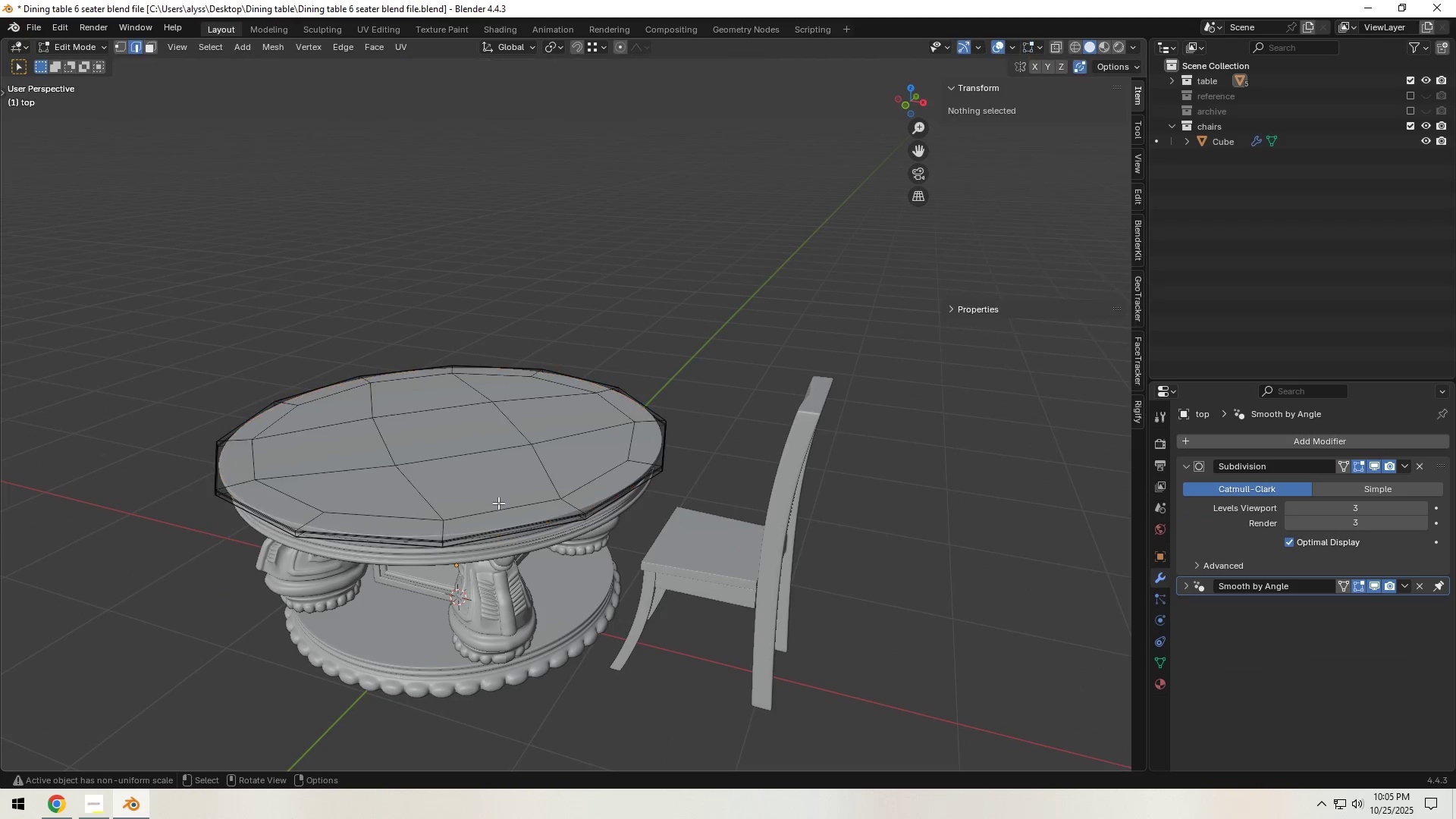 
key(Tab)
 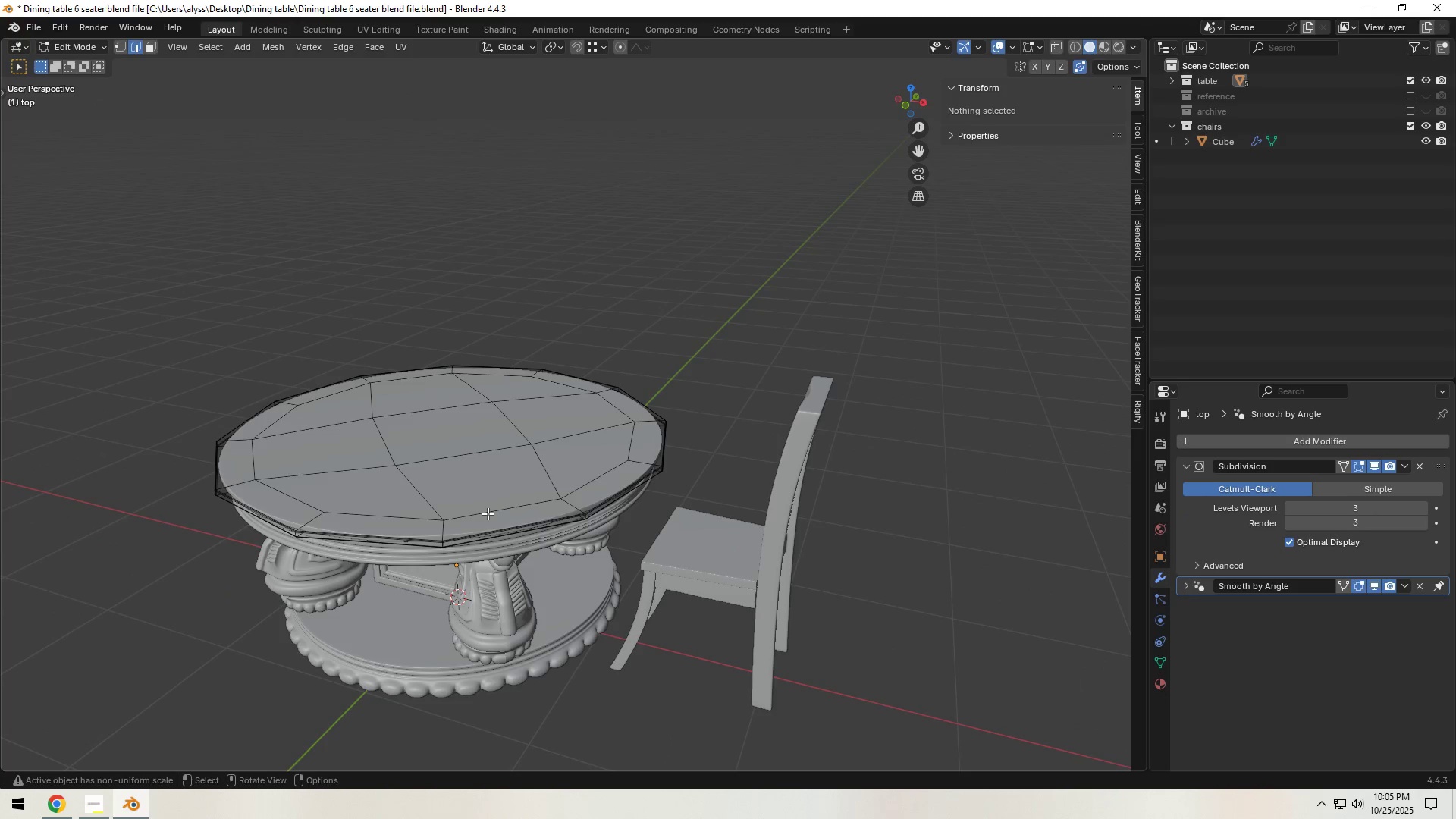 
hold_key(key=ShiftLeft, duration=0.3)
 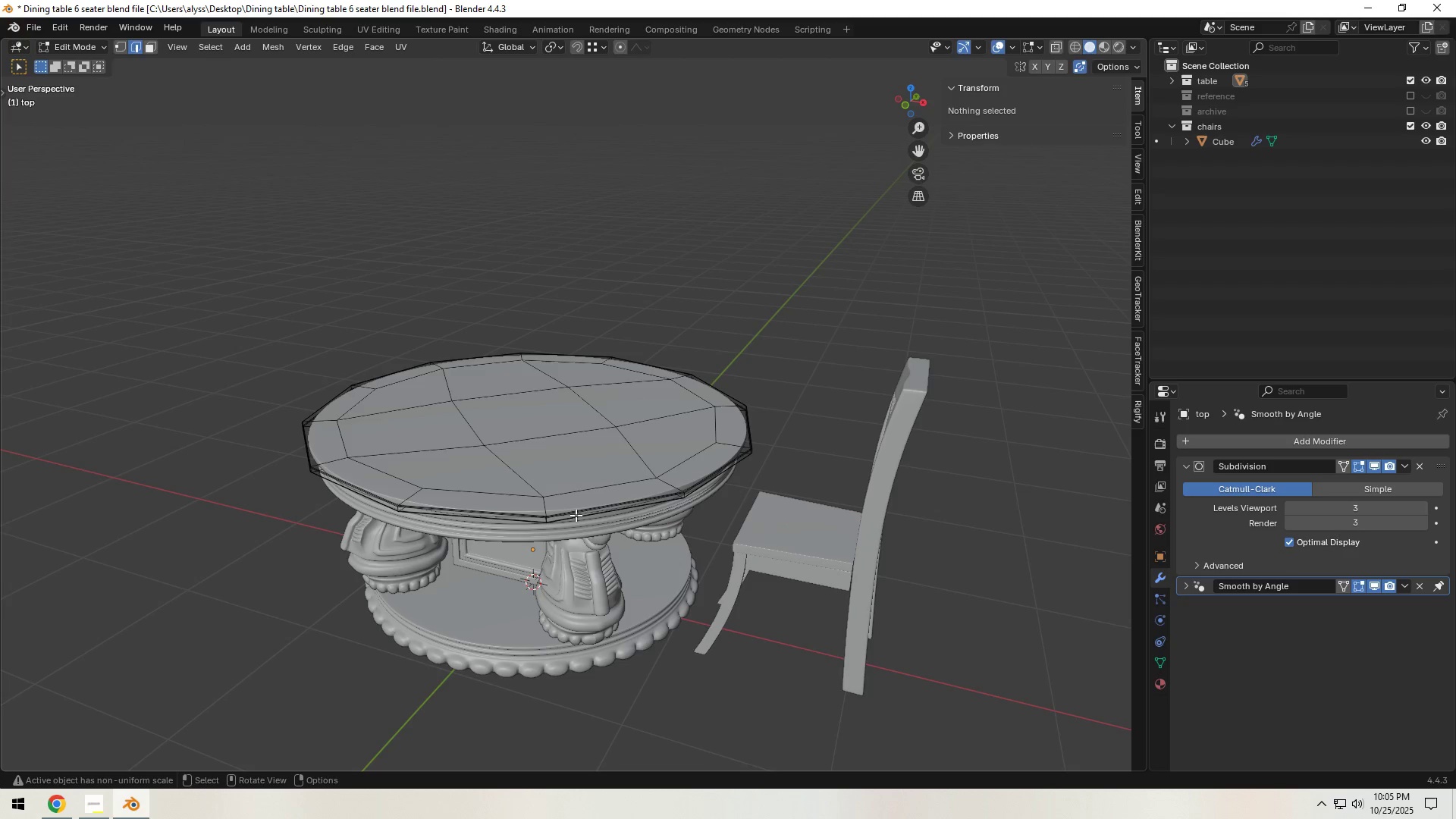 
wait(6.32)
 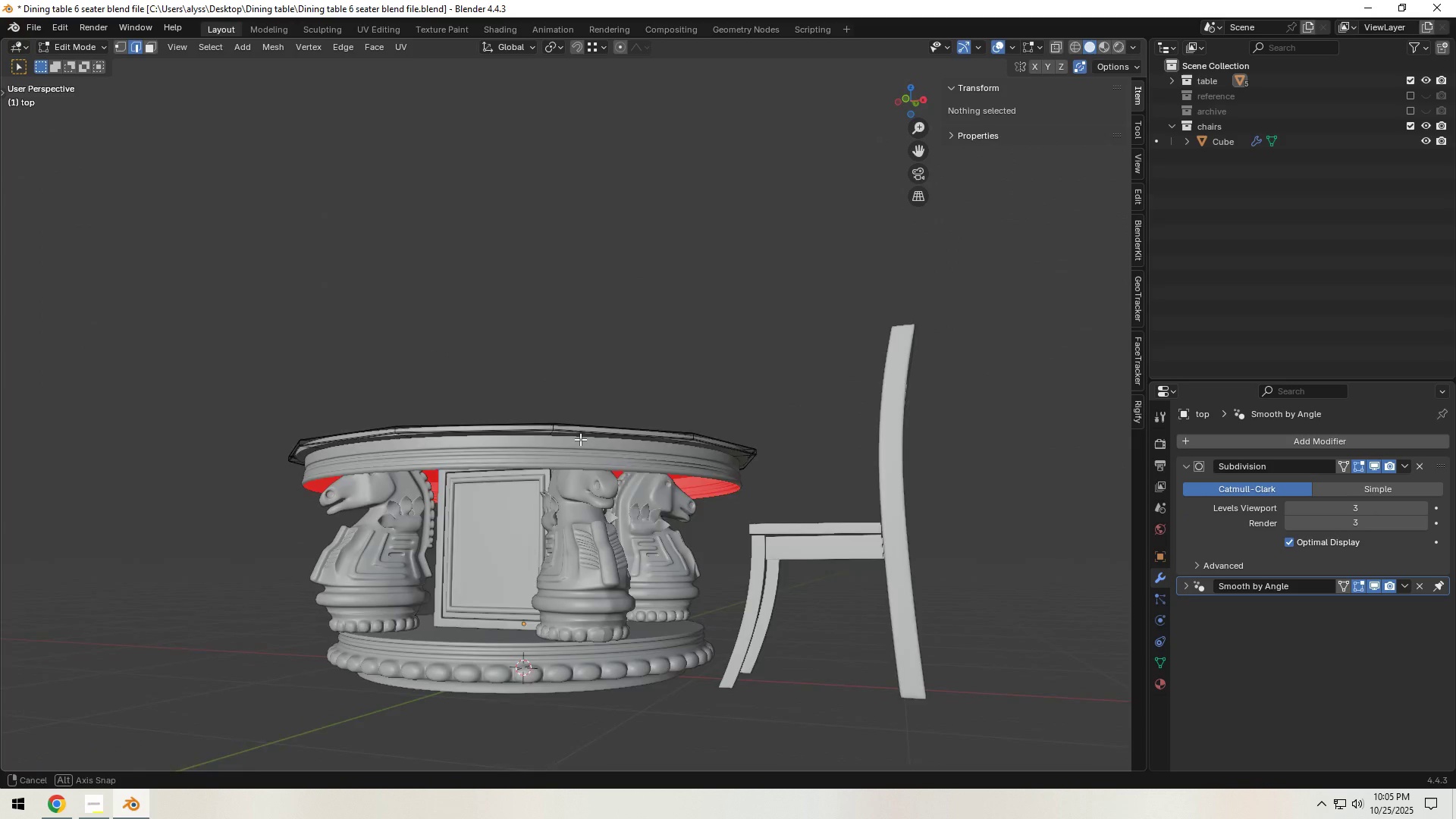 
scroll: coordinate [619, 492], scroll_direction: up, amount: 3.0
 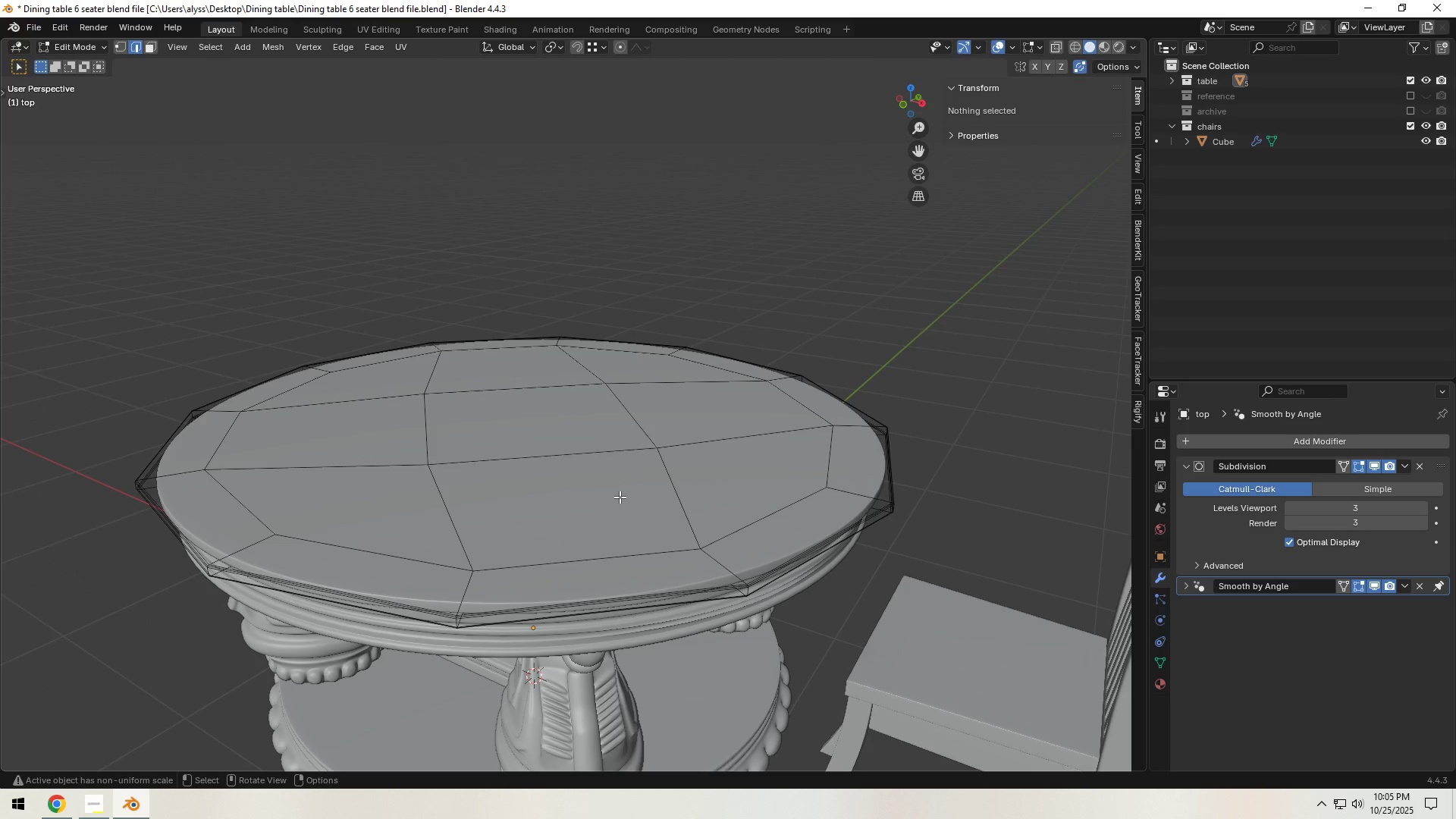 
hold_key(key=ShiftLeft, duration=0.45)
 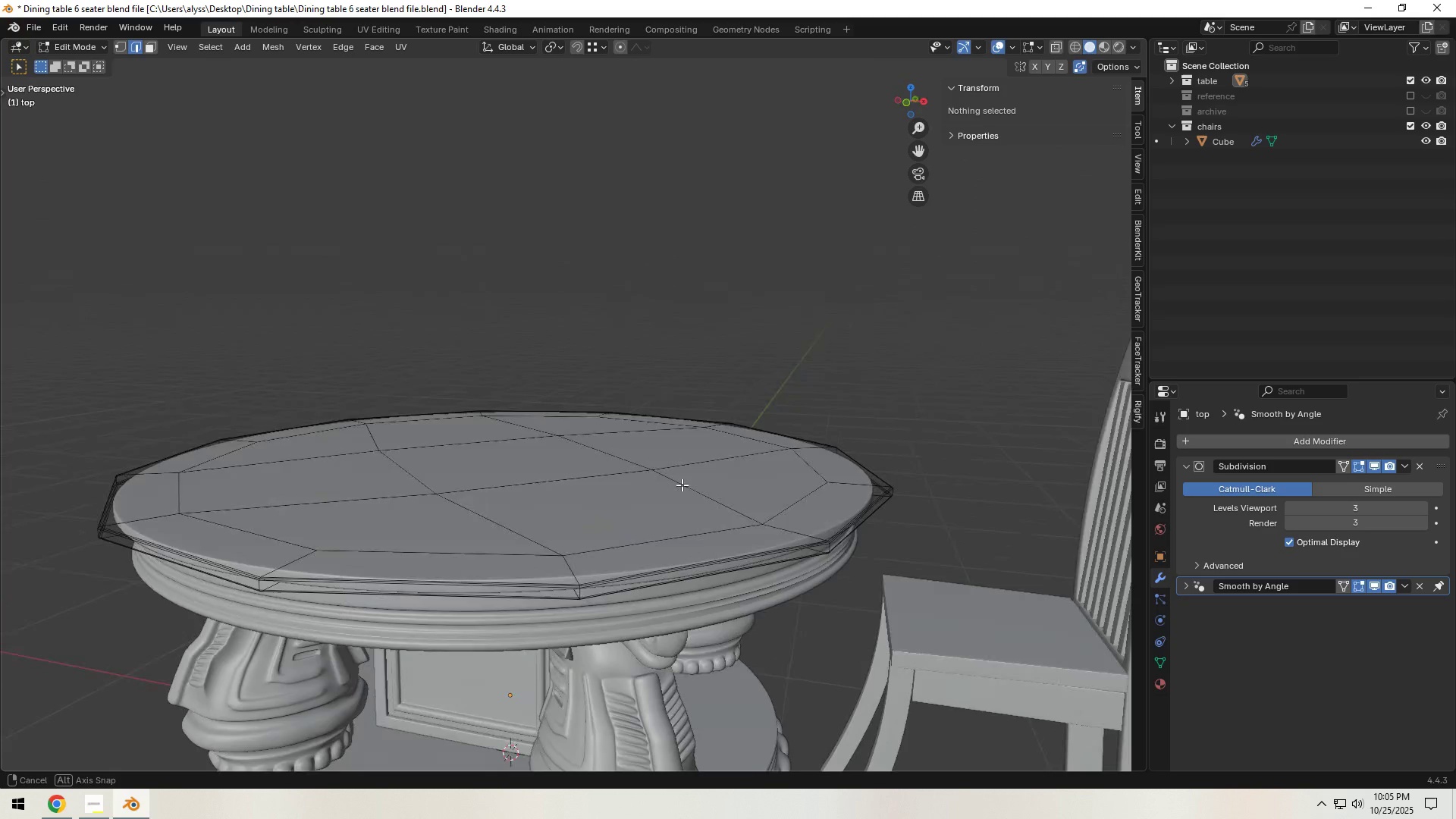 
wait(14.25)
 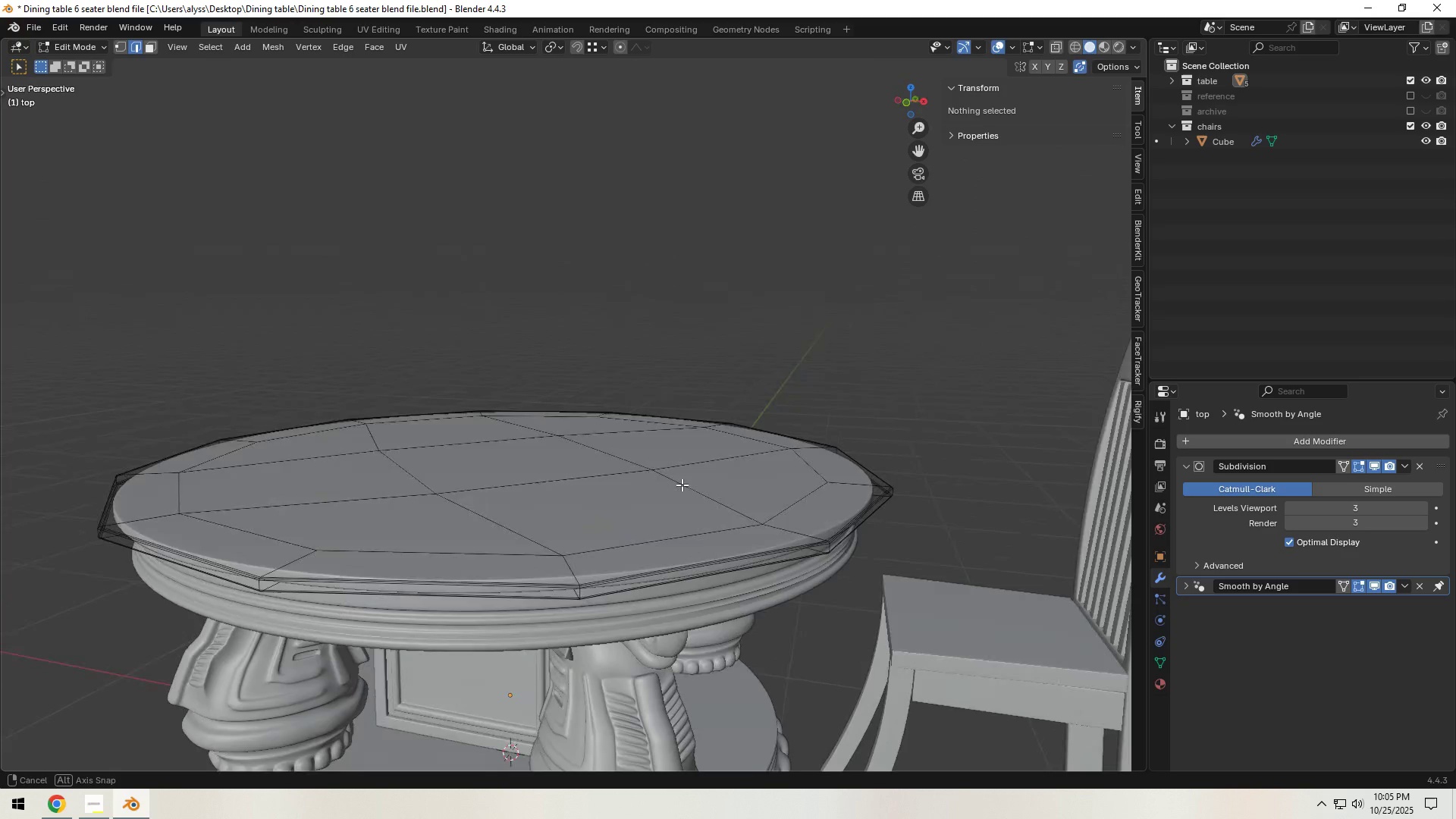 
hold_key(key=ShiftLeft, duration=0.64)
 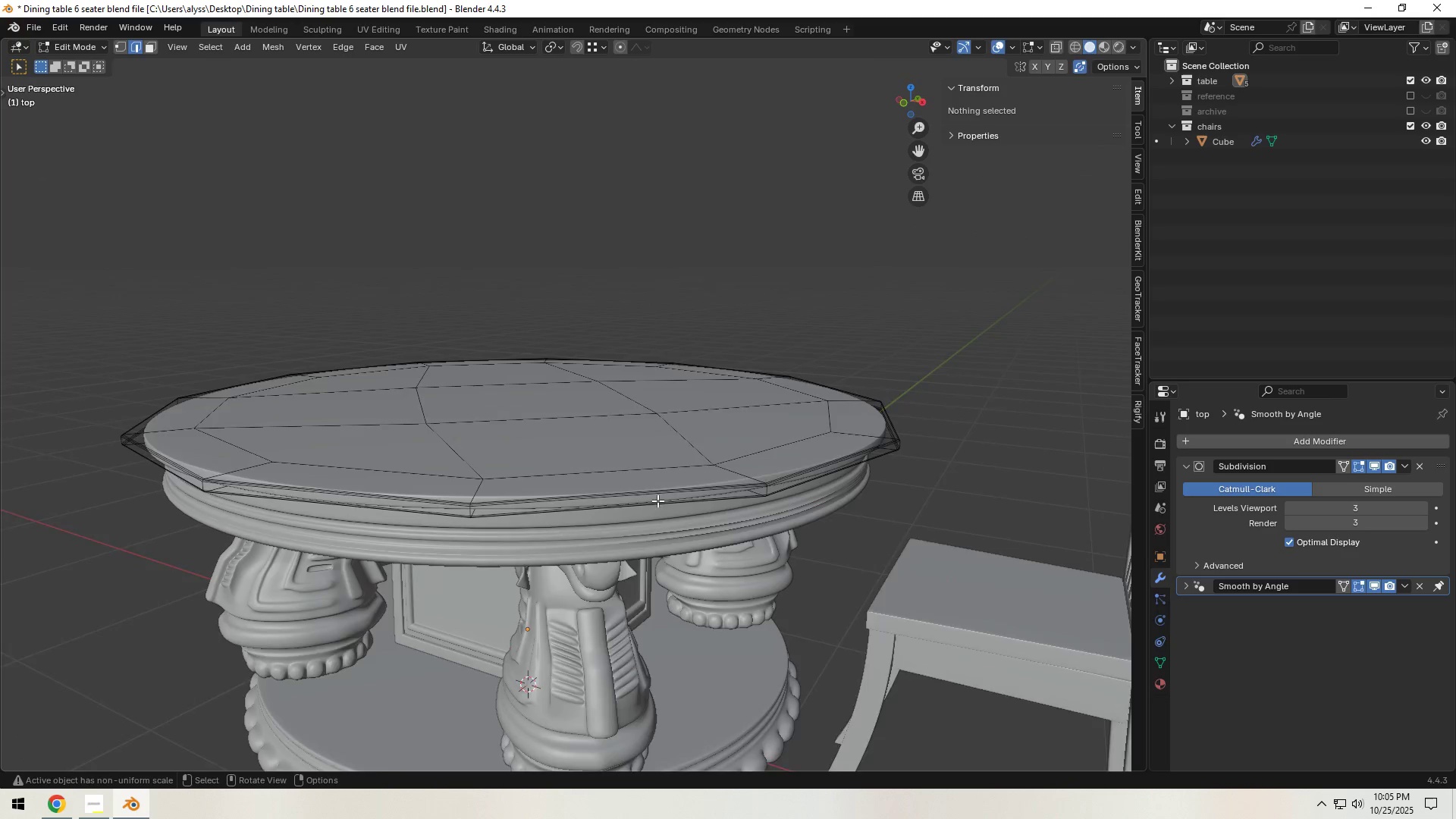 
scroll: coordinate [658, 501], scroll_direction: up, amount: 2.0
 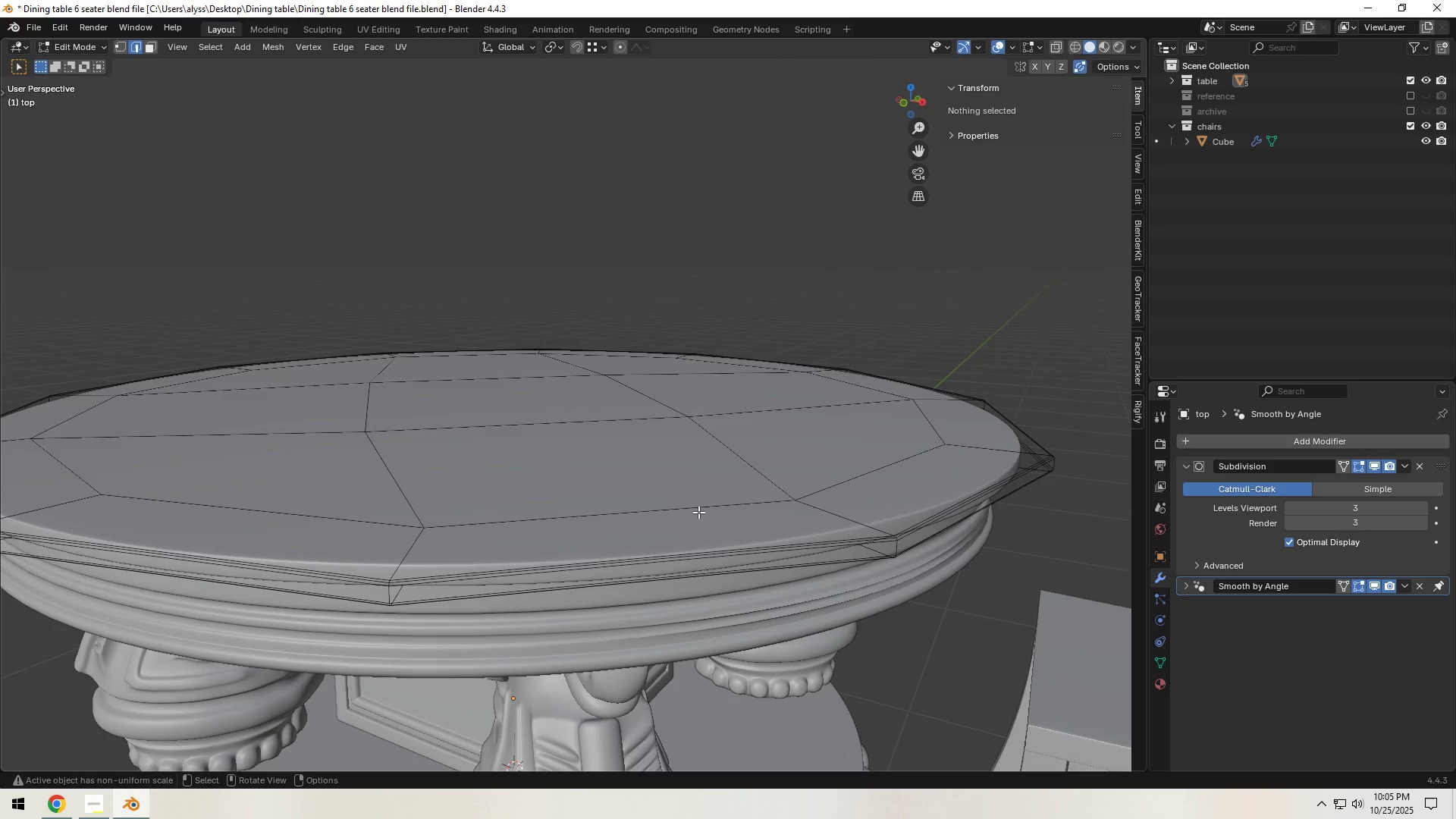 
key(Tab)
 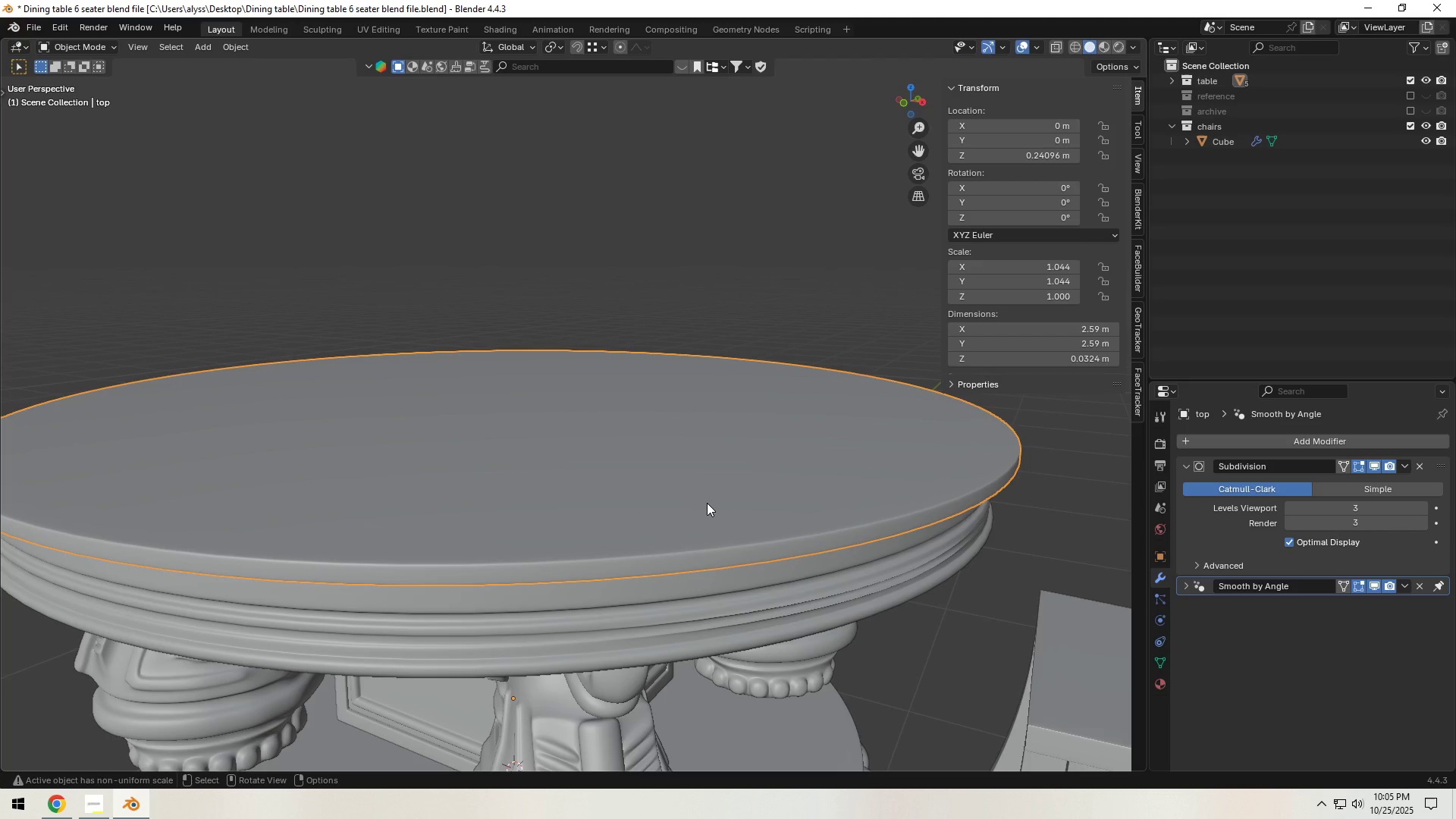 
left_click([707, 503])
 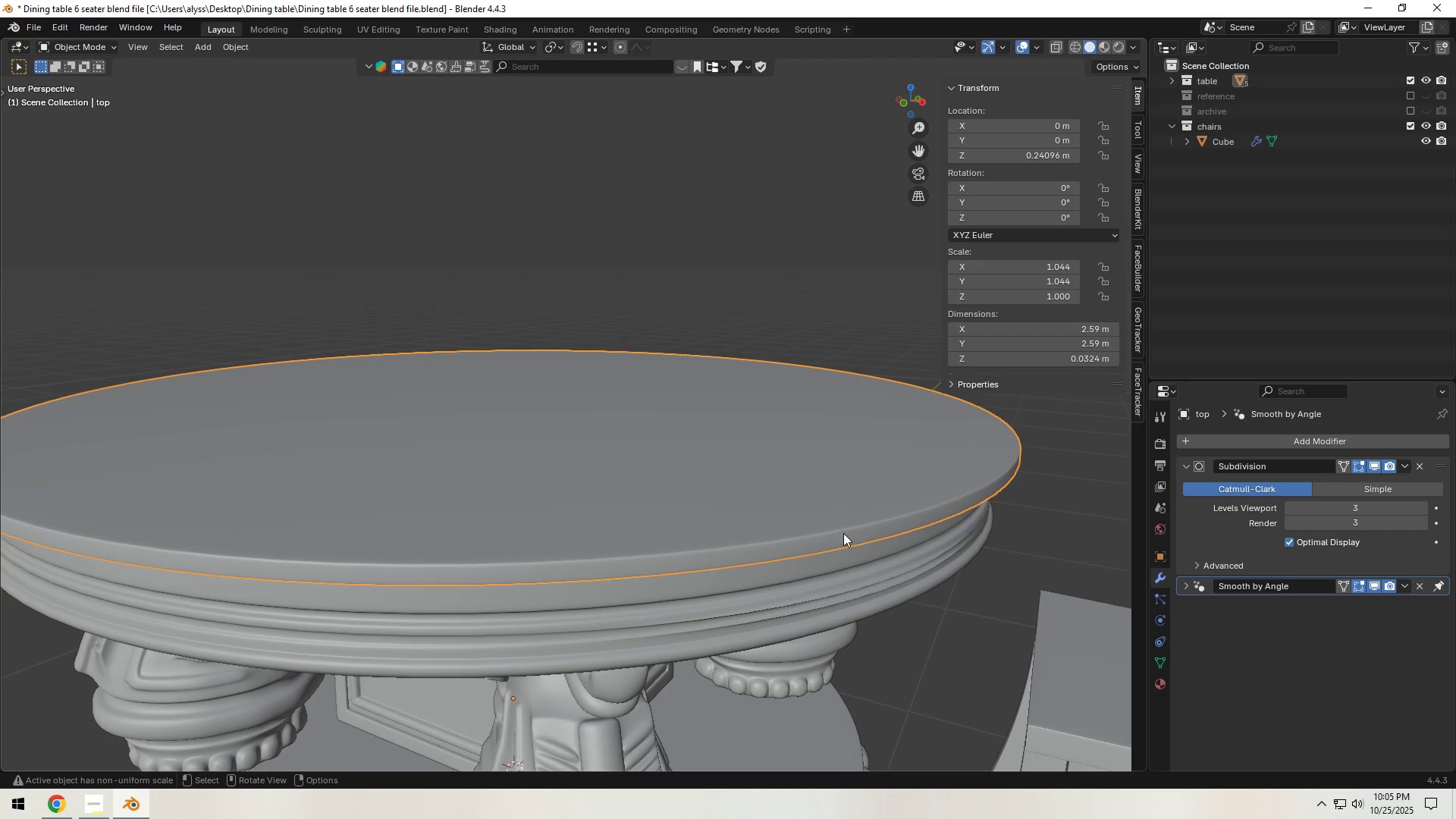 
type(Dz)
 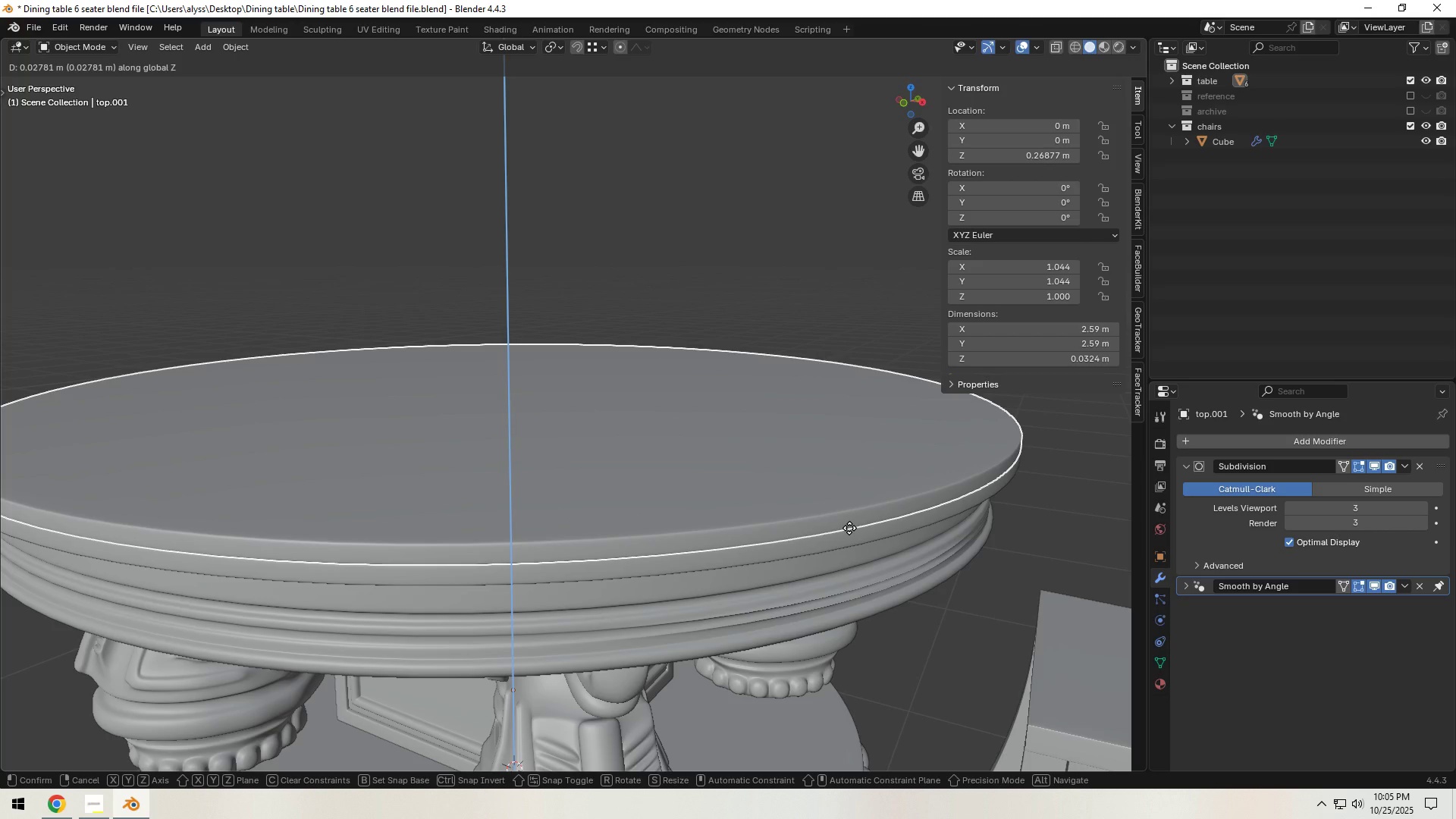 
left_click([849, 528])
 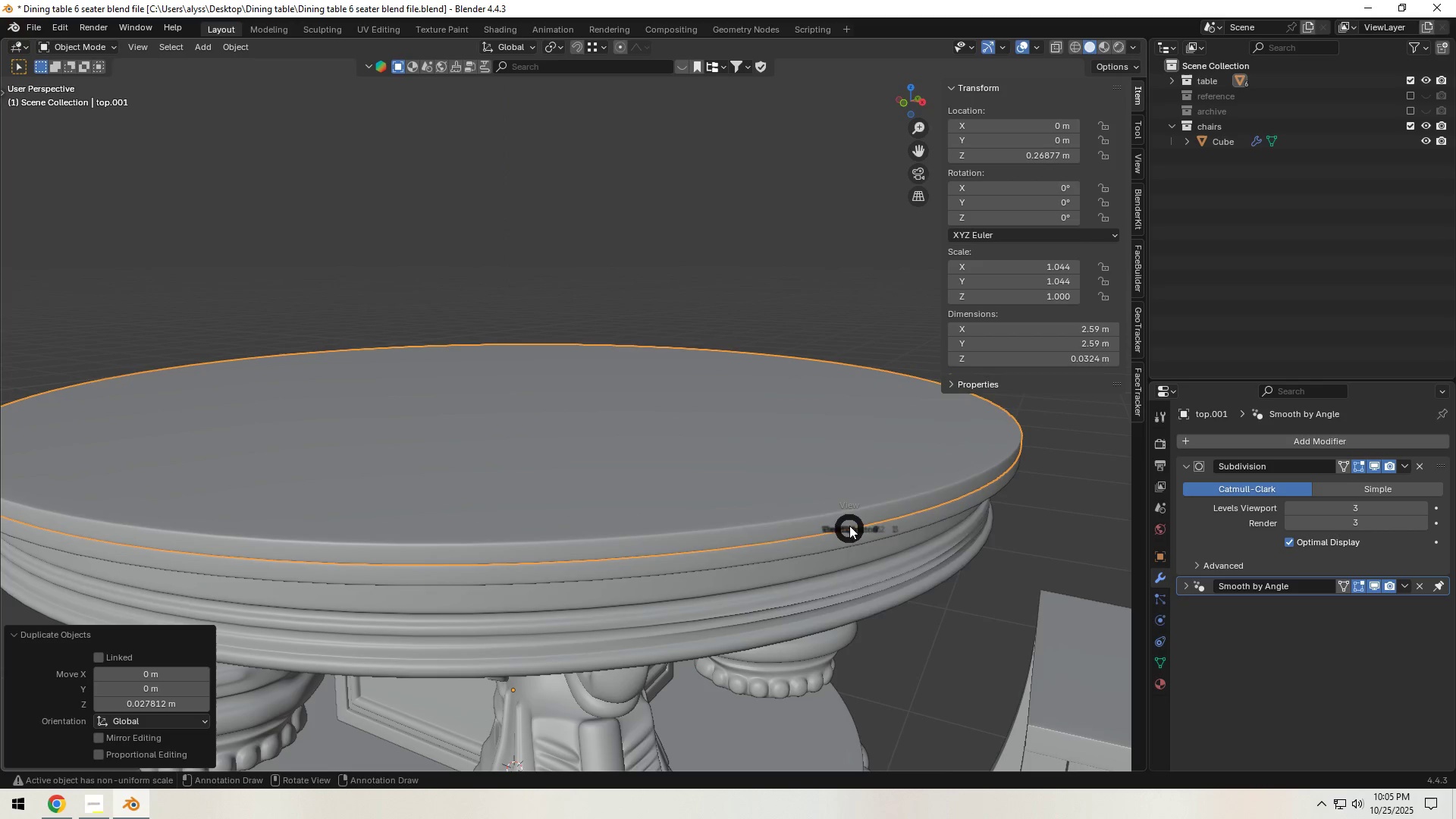 
hold_key(key=Backquote, duration=0.35)
 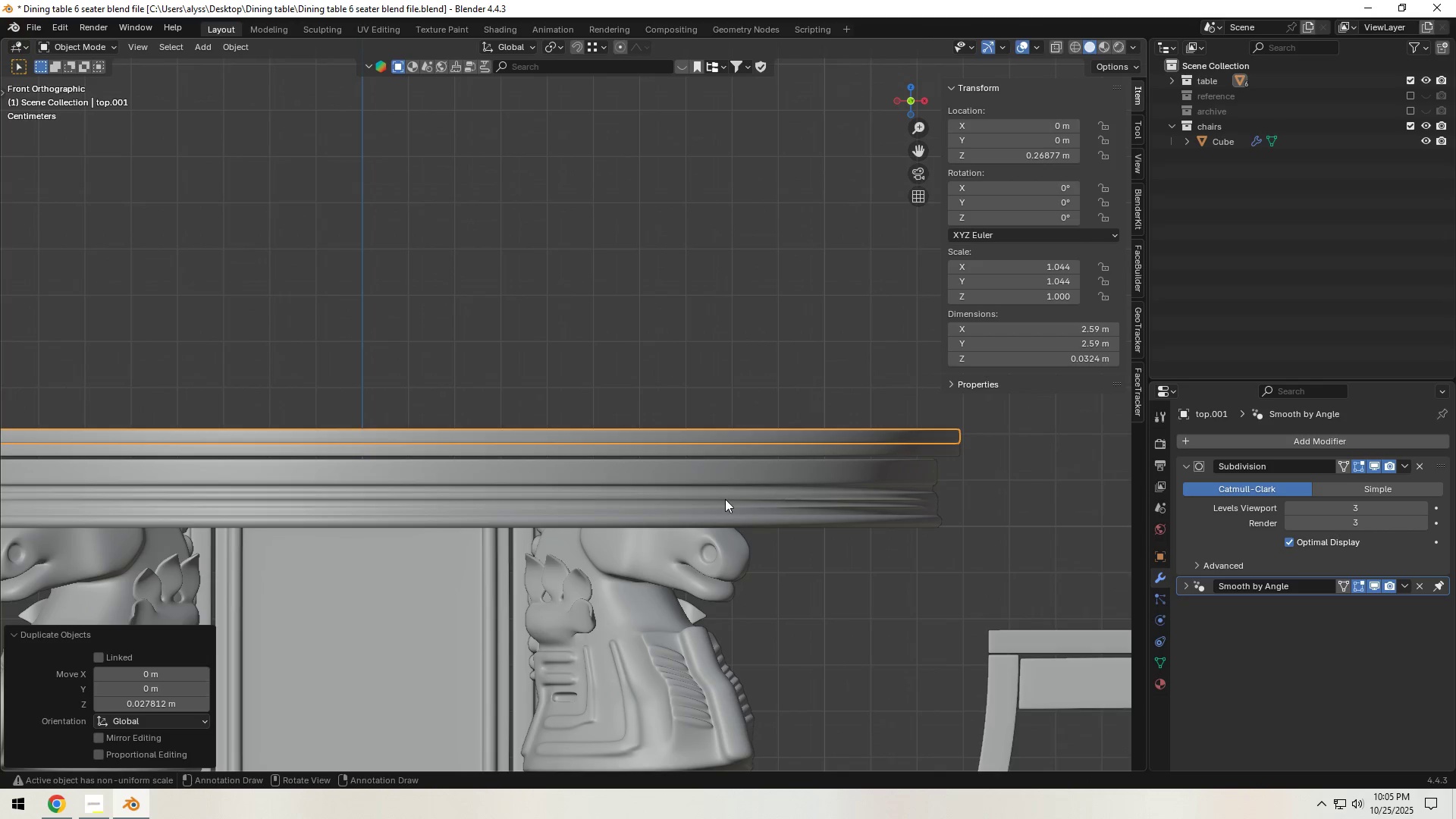 
scroll: coordinate [721, 499], scroll_direction: up, amount: 4.0
 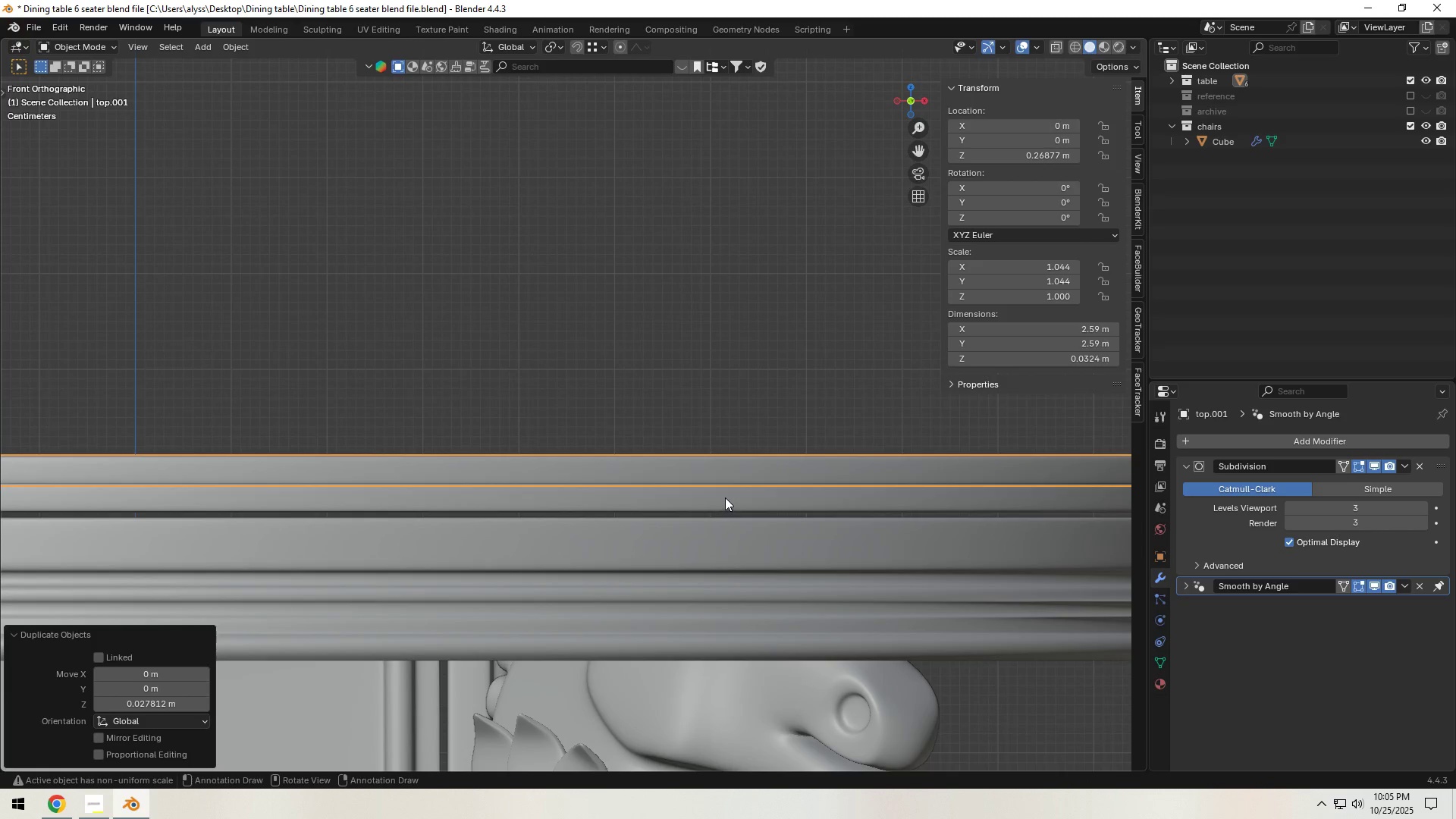 
type(zgz)
 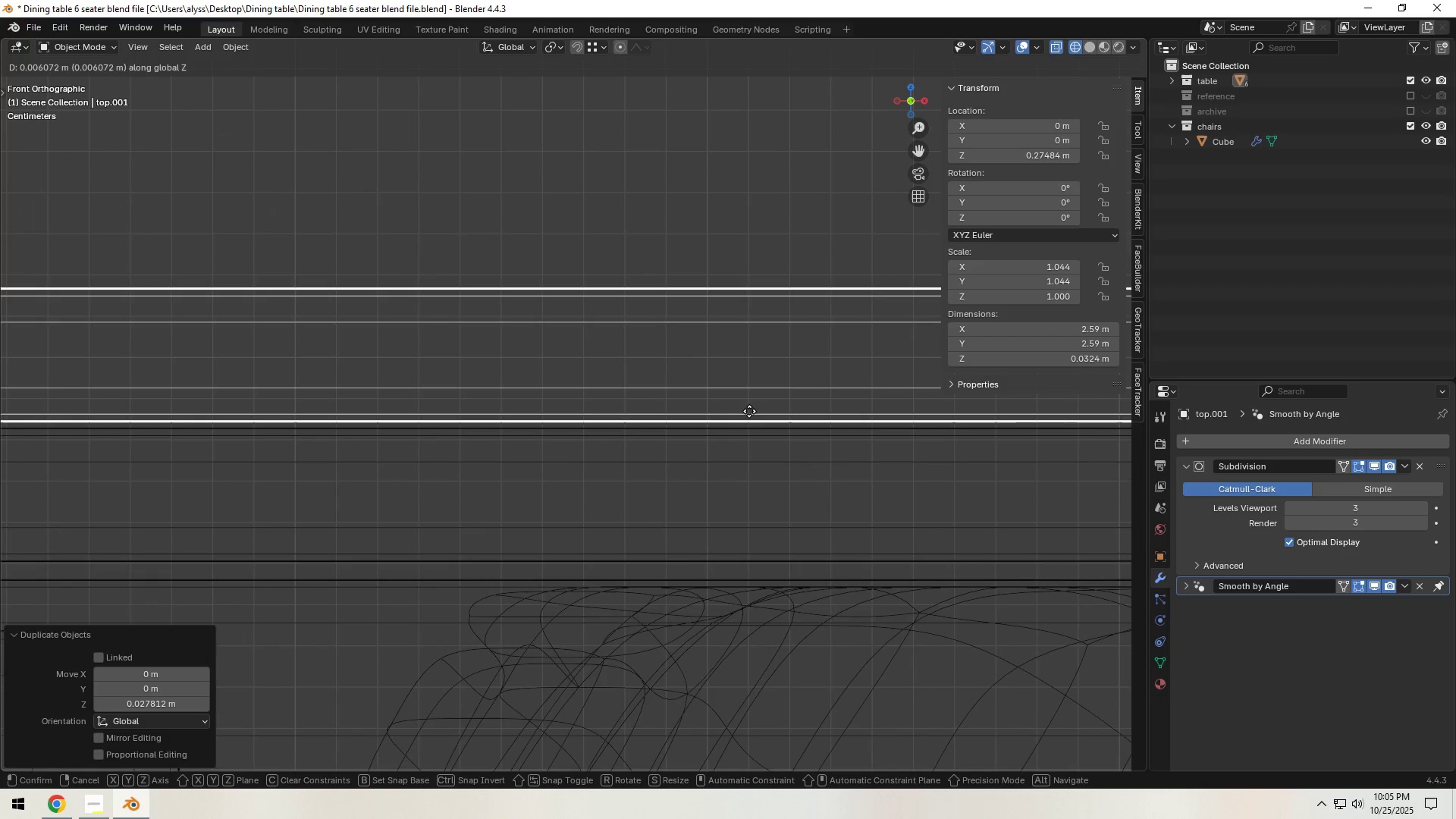 
scroll: coordinate [674, 359], scroll_direction: up, amount: 8.0
 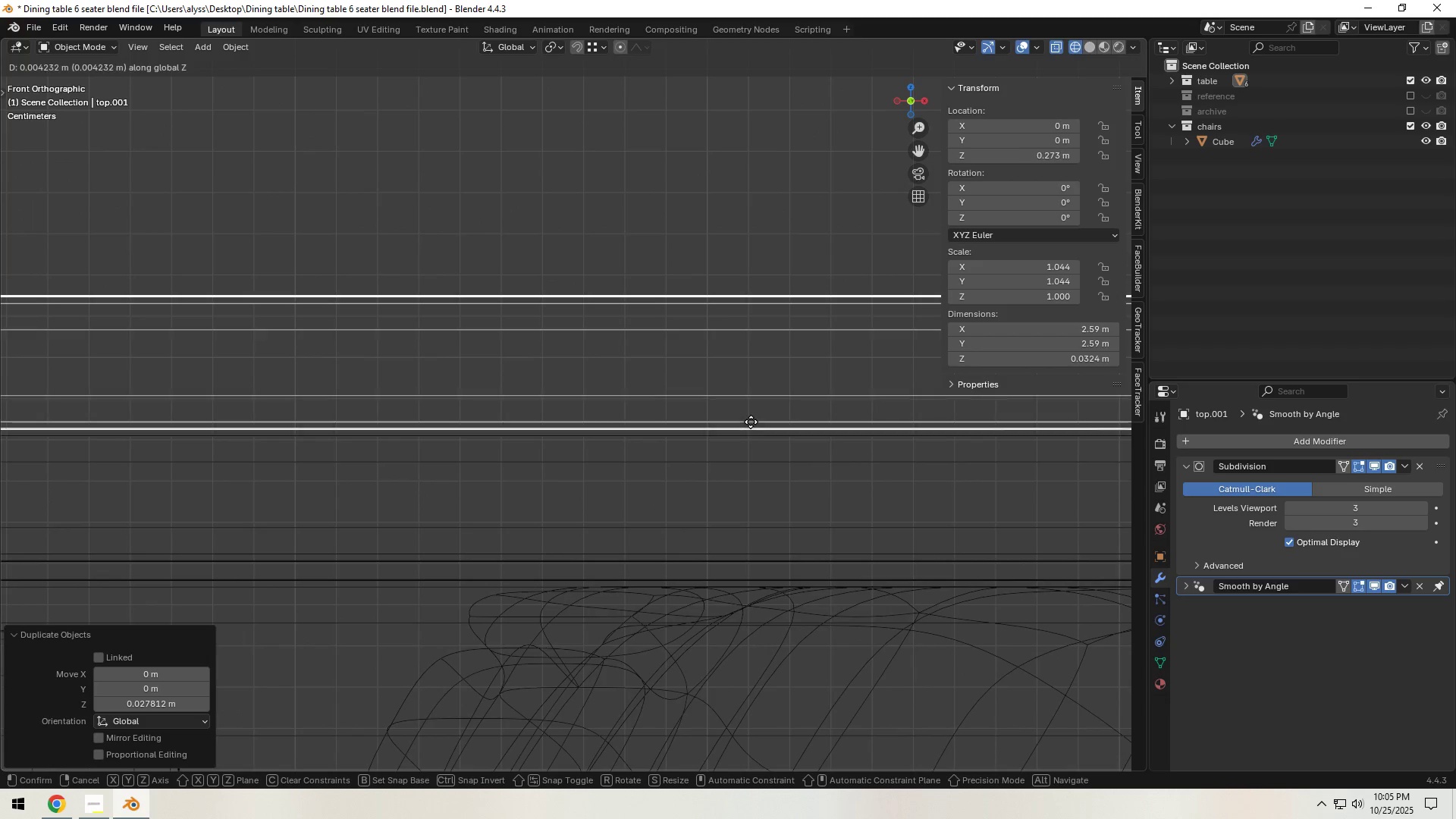 
left_click([751, 424])
 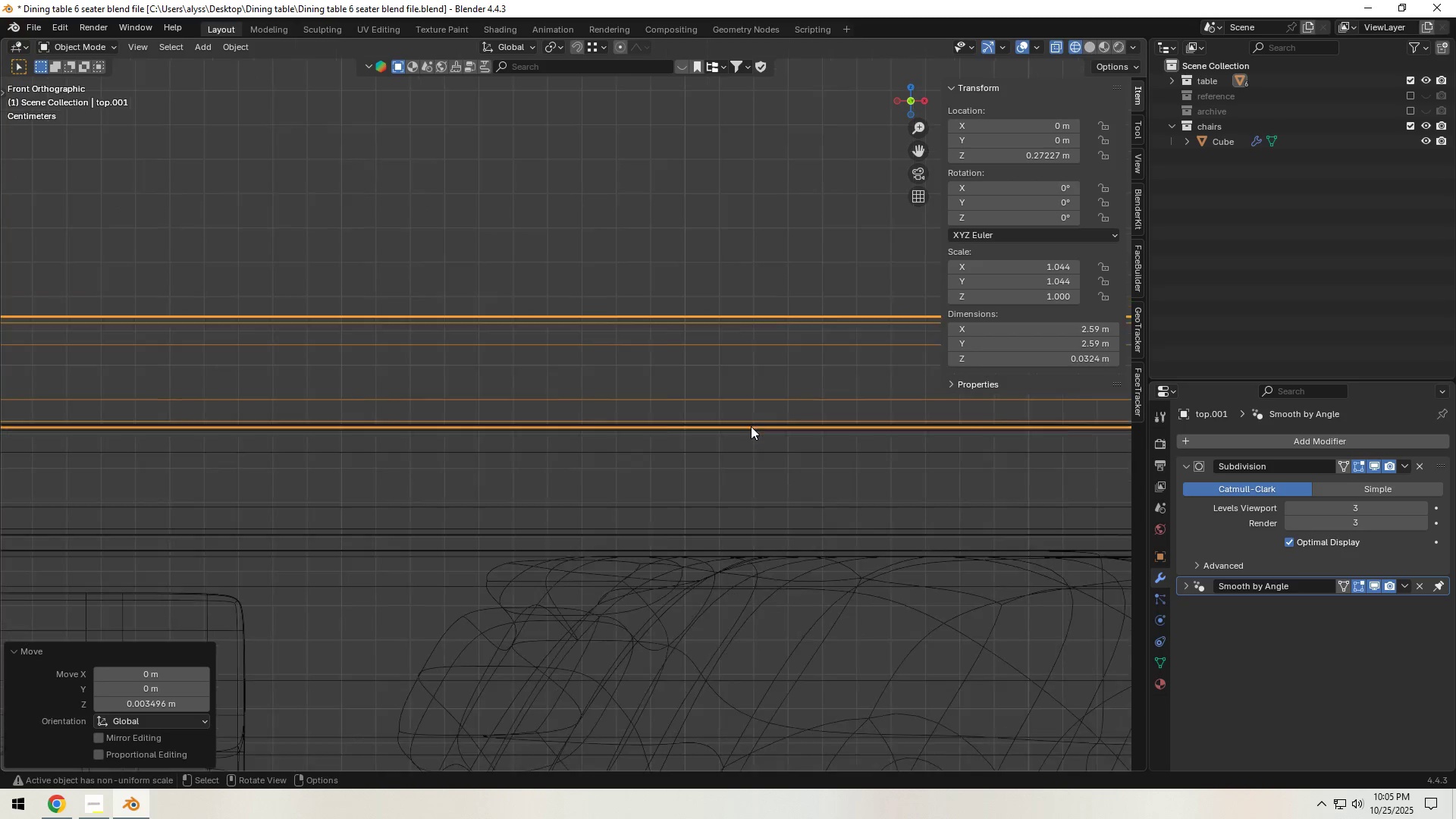 
scroll: coordinate [751, 432], scroll_direction: down, amount: 10.0
 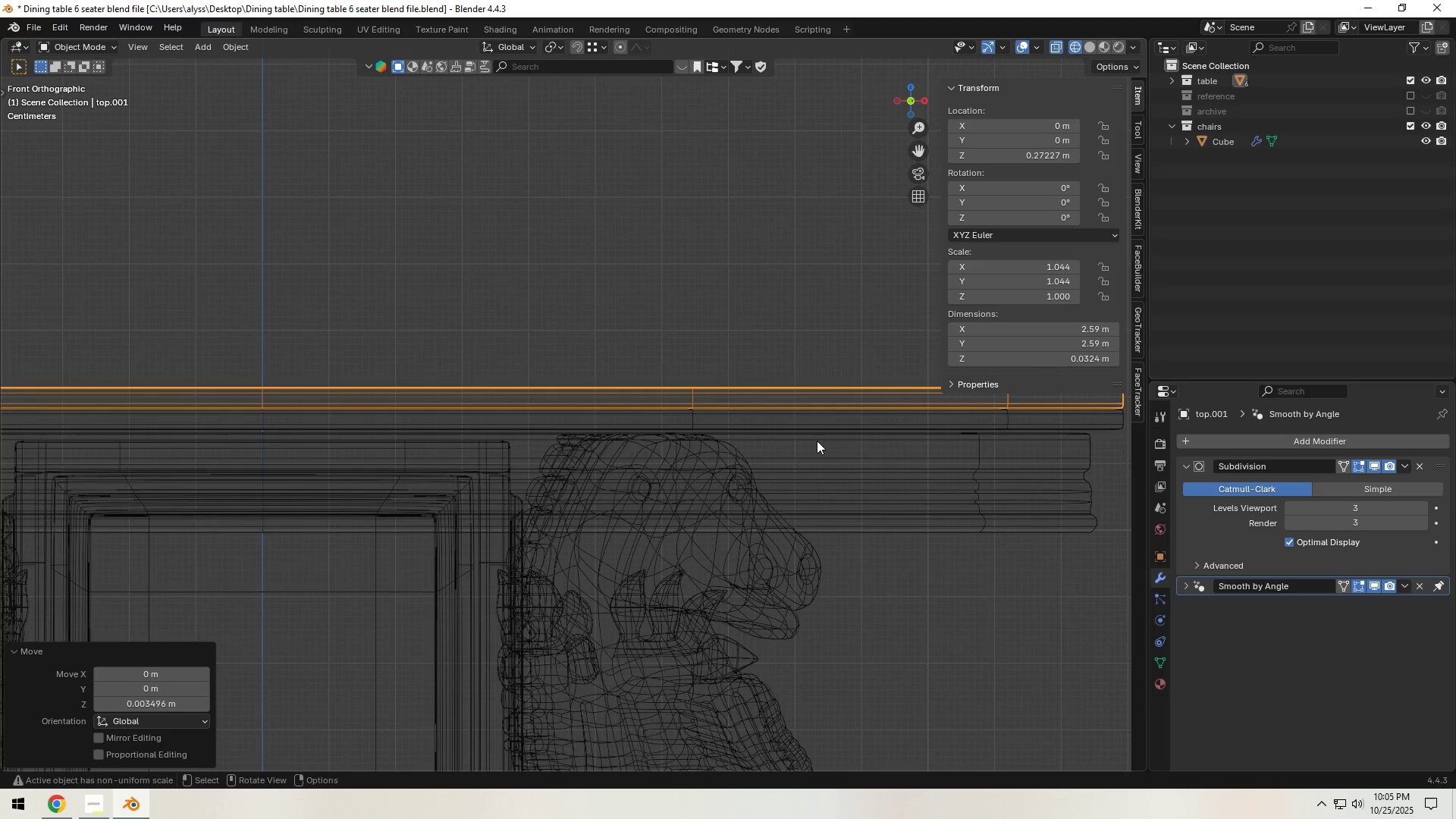 
type(sz)
 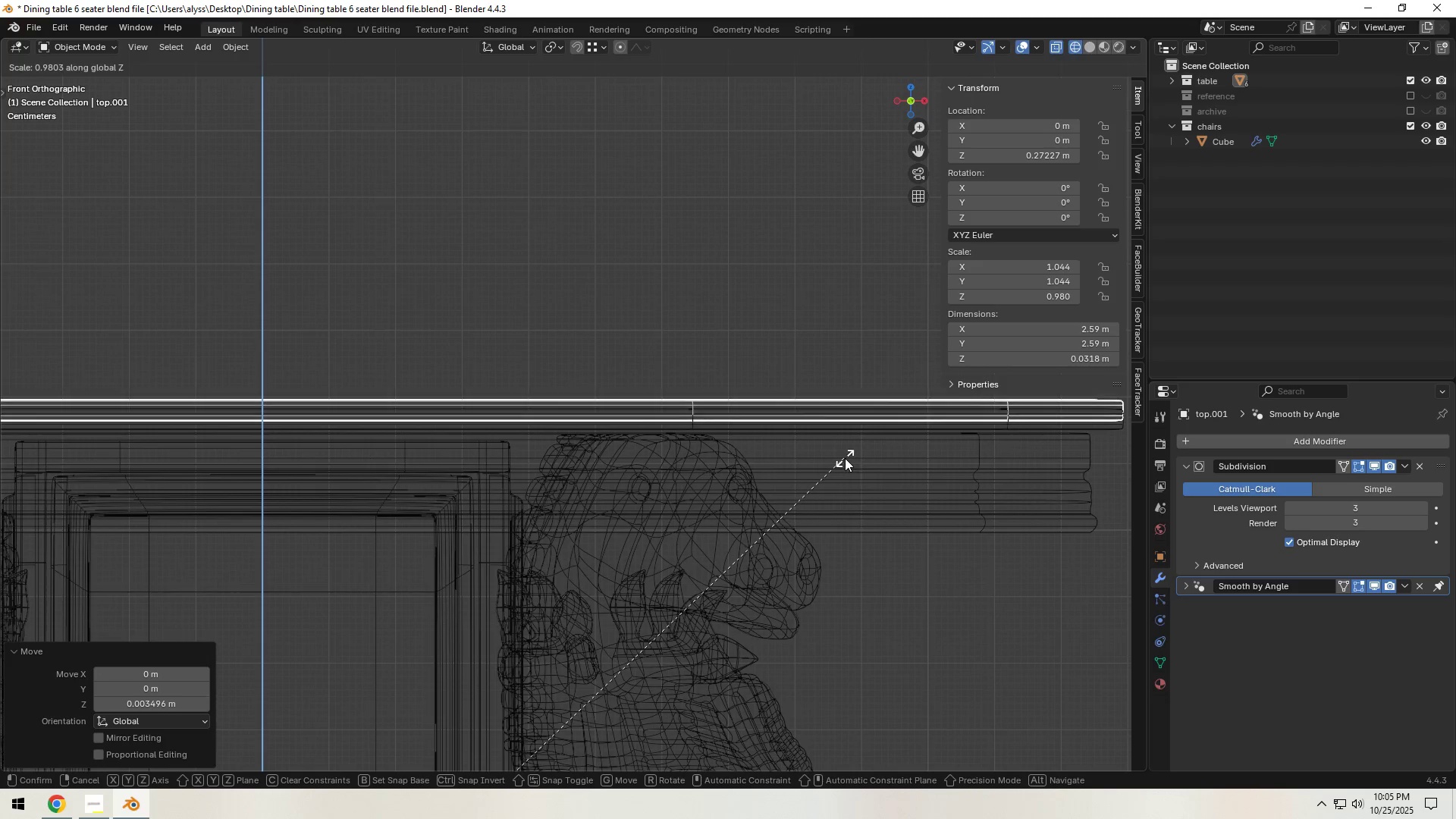 
right_click([845, 458])
 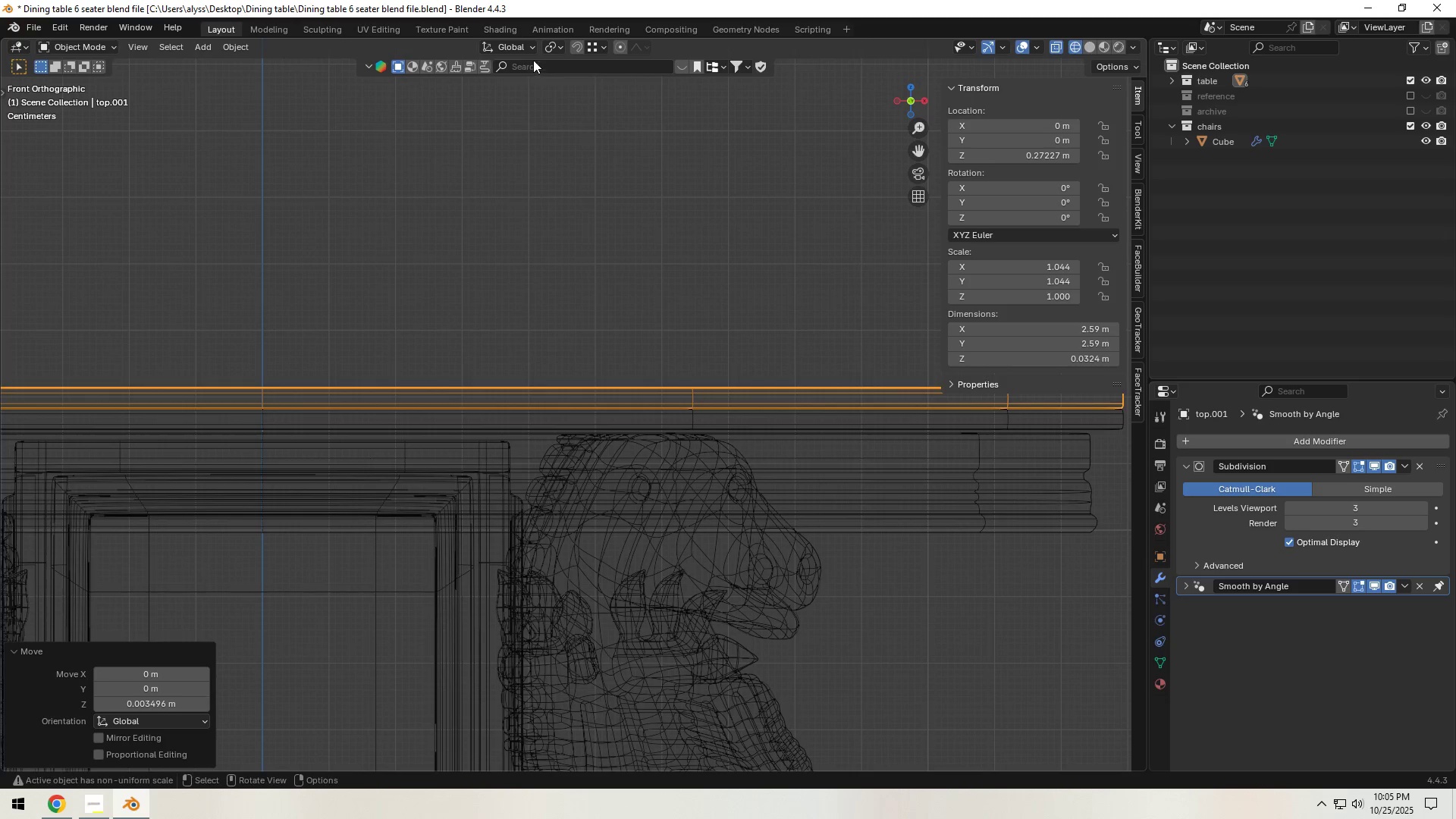 
left_click([551, 46])
 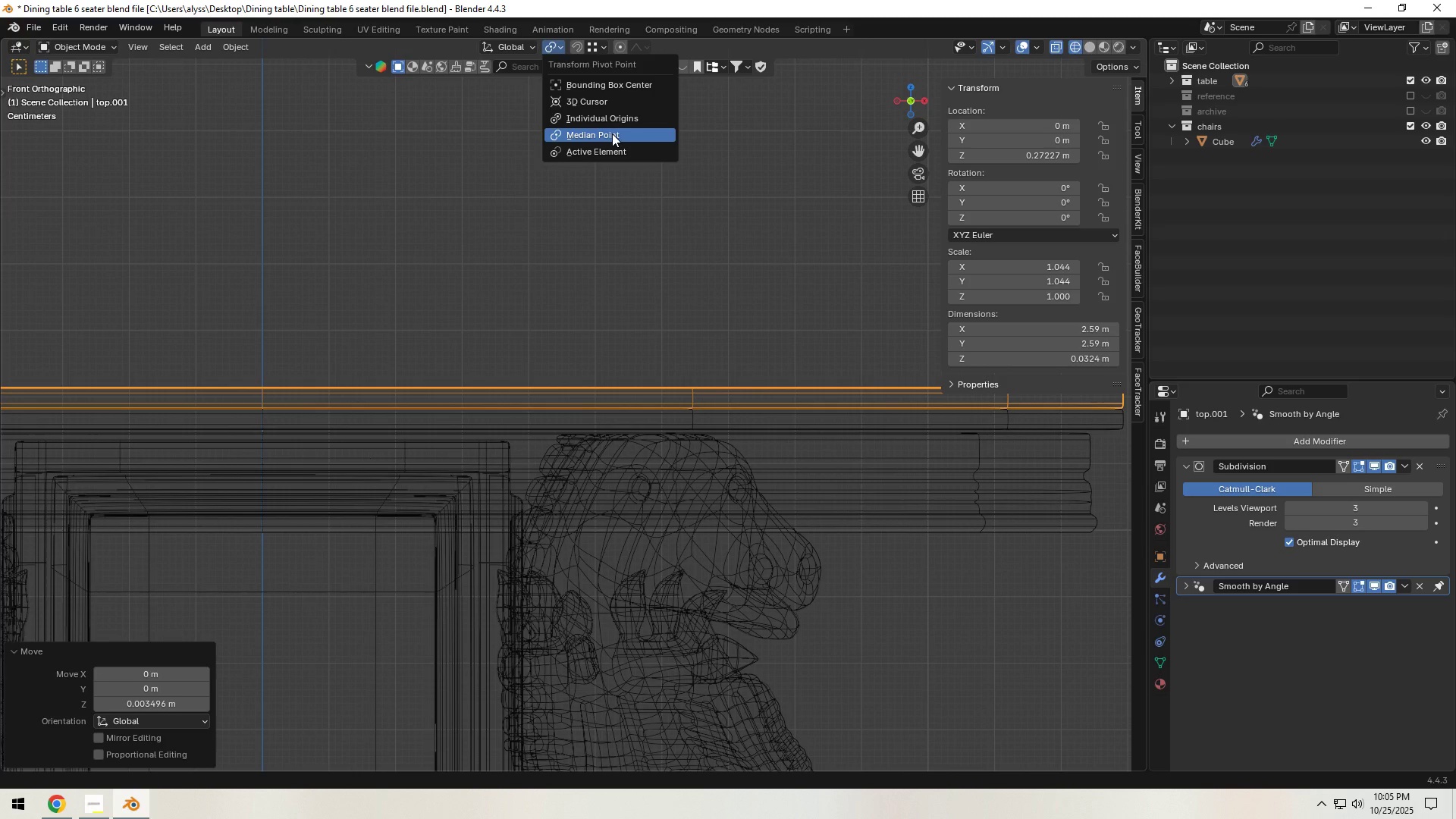 
left_click([612, 133])
 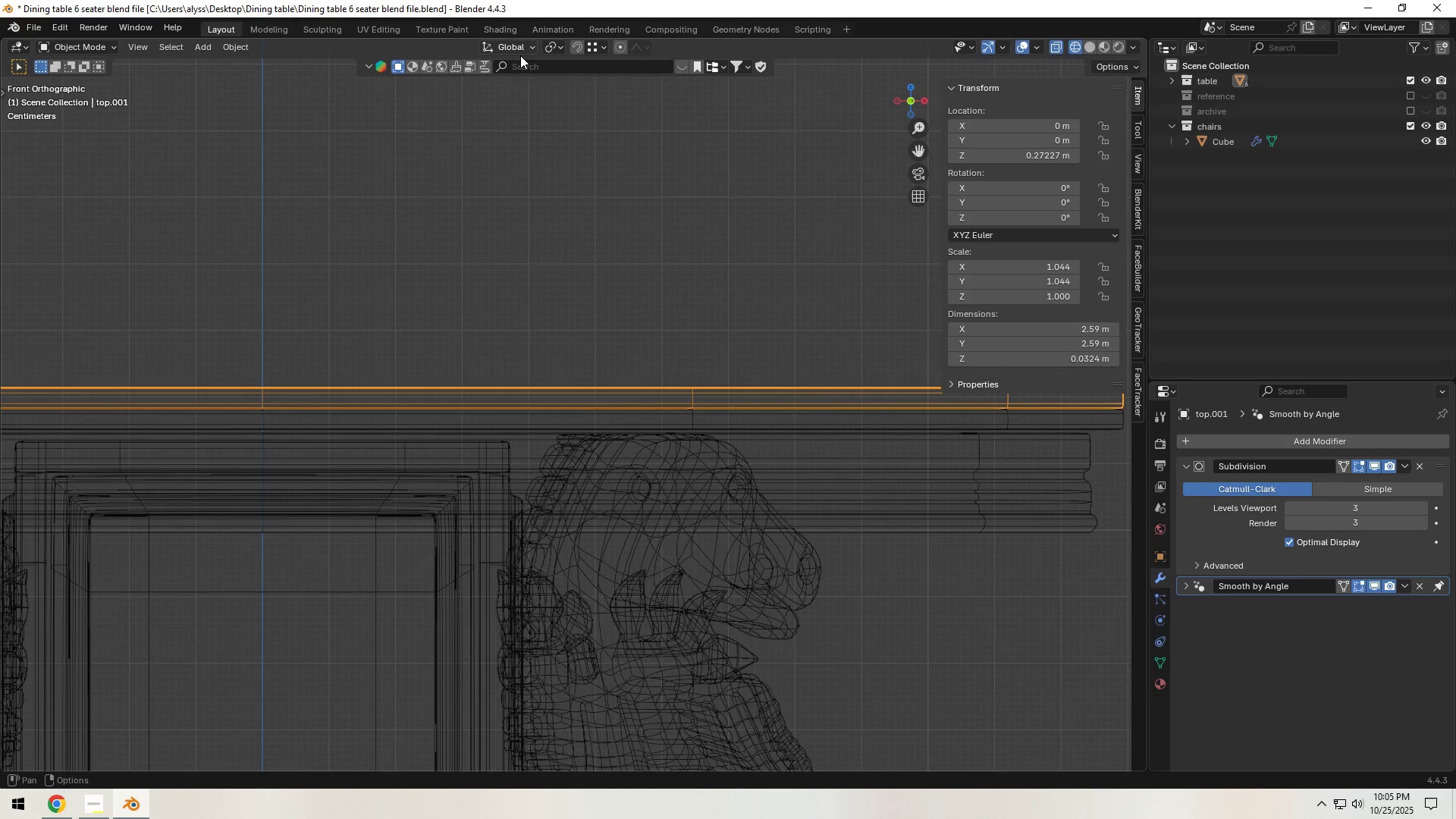 
key(Tab)
type(asz)
 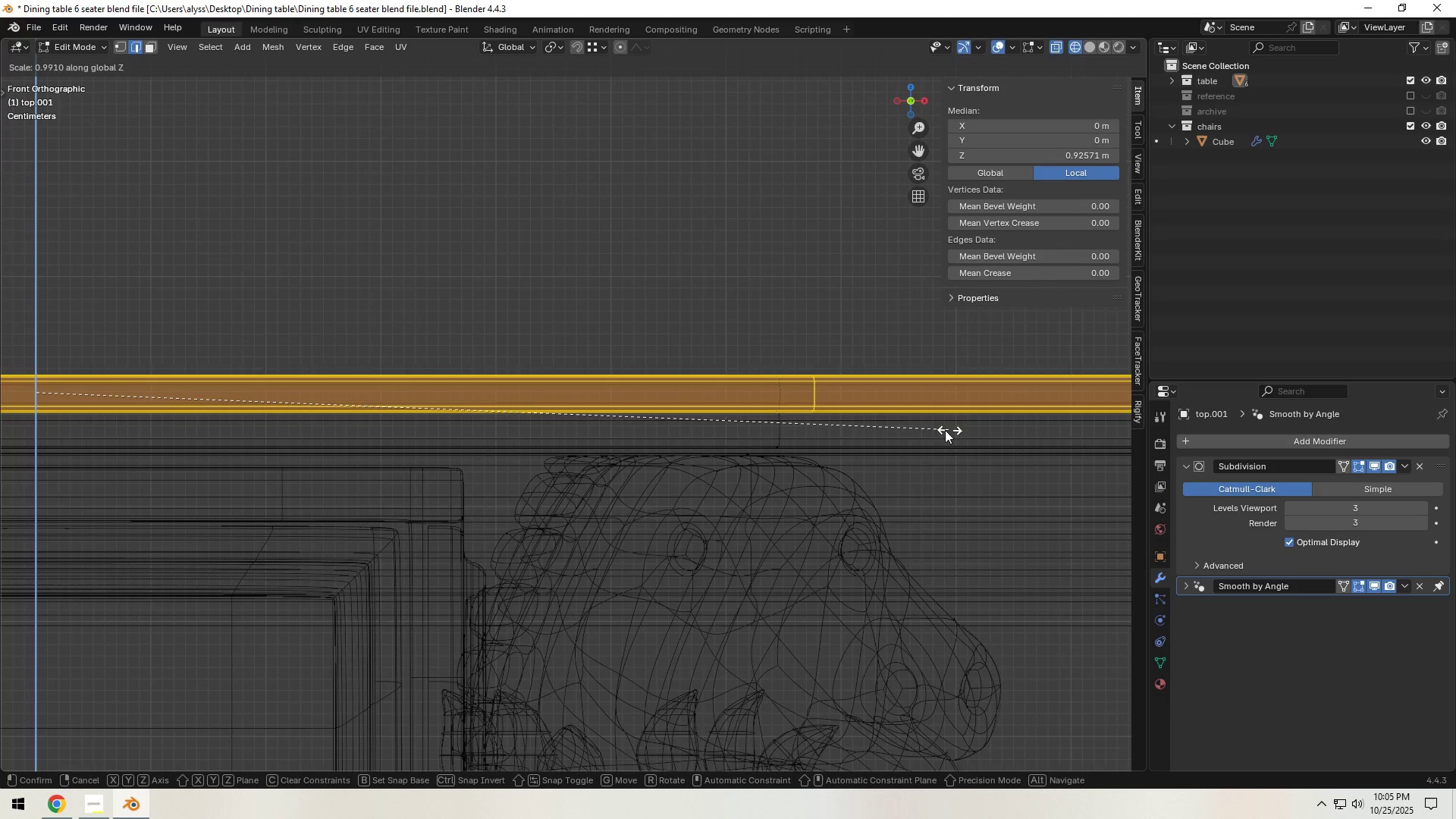 
scroll: coordinate [954, 426], scroll_direction: up, amount: 3.0
 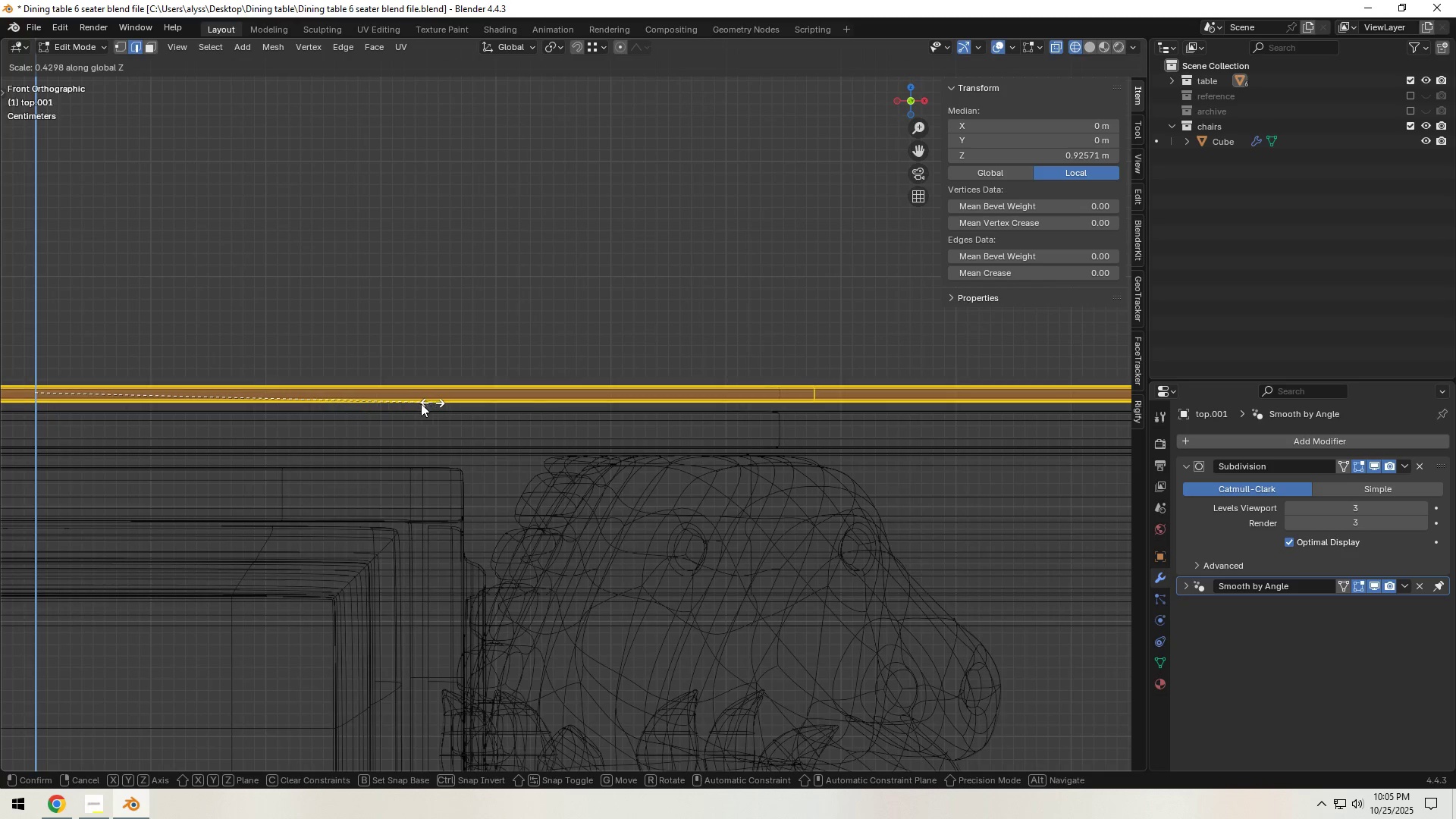 
wait(5.01)
 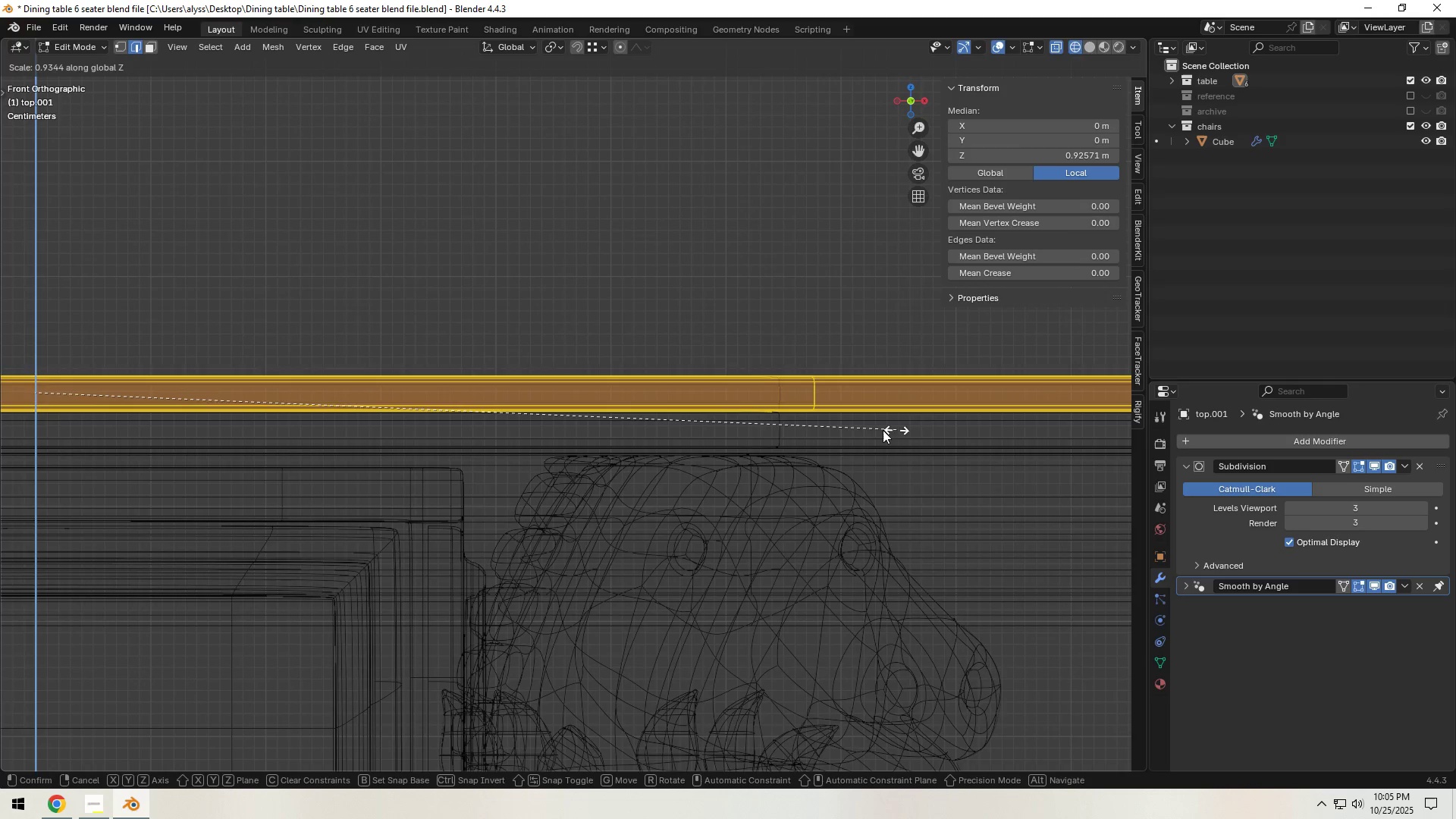 
left_click([447, 404])
 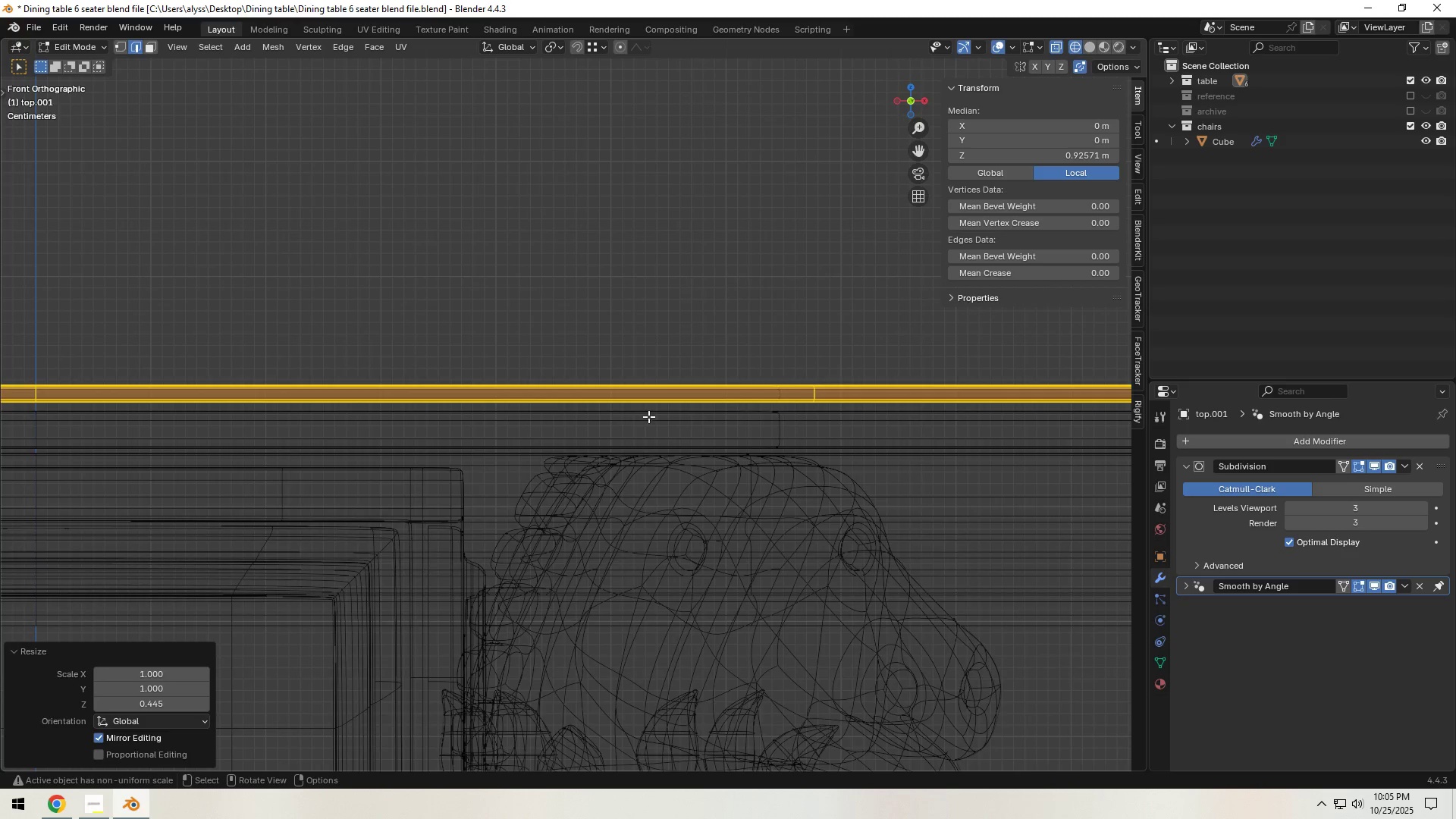 
scroll: coordinate [711, 422], scroll_direction: up, amount: 3.0
 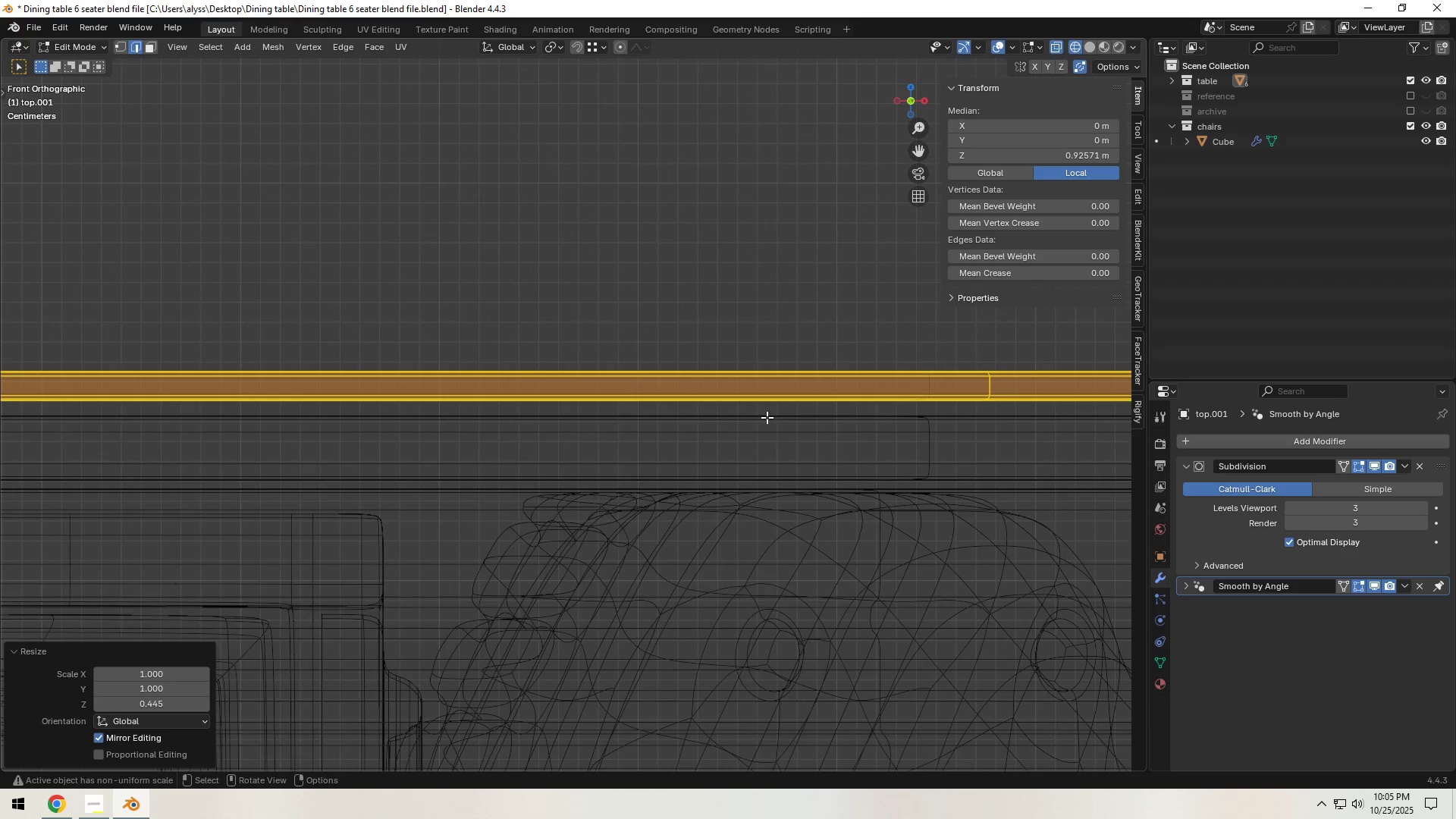 
type(gz)
 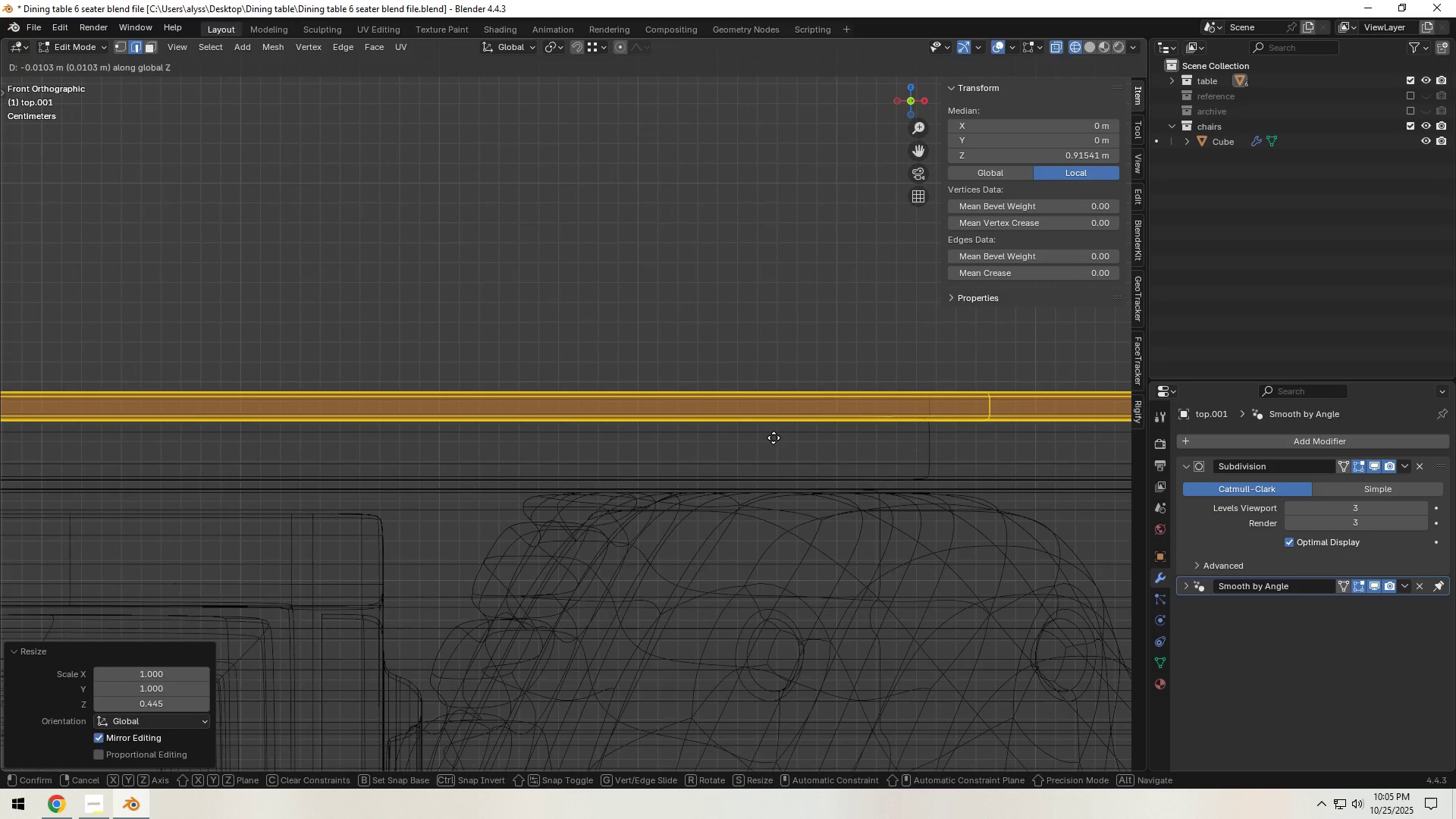 
double_click([720, 290])
 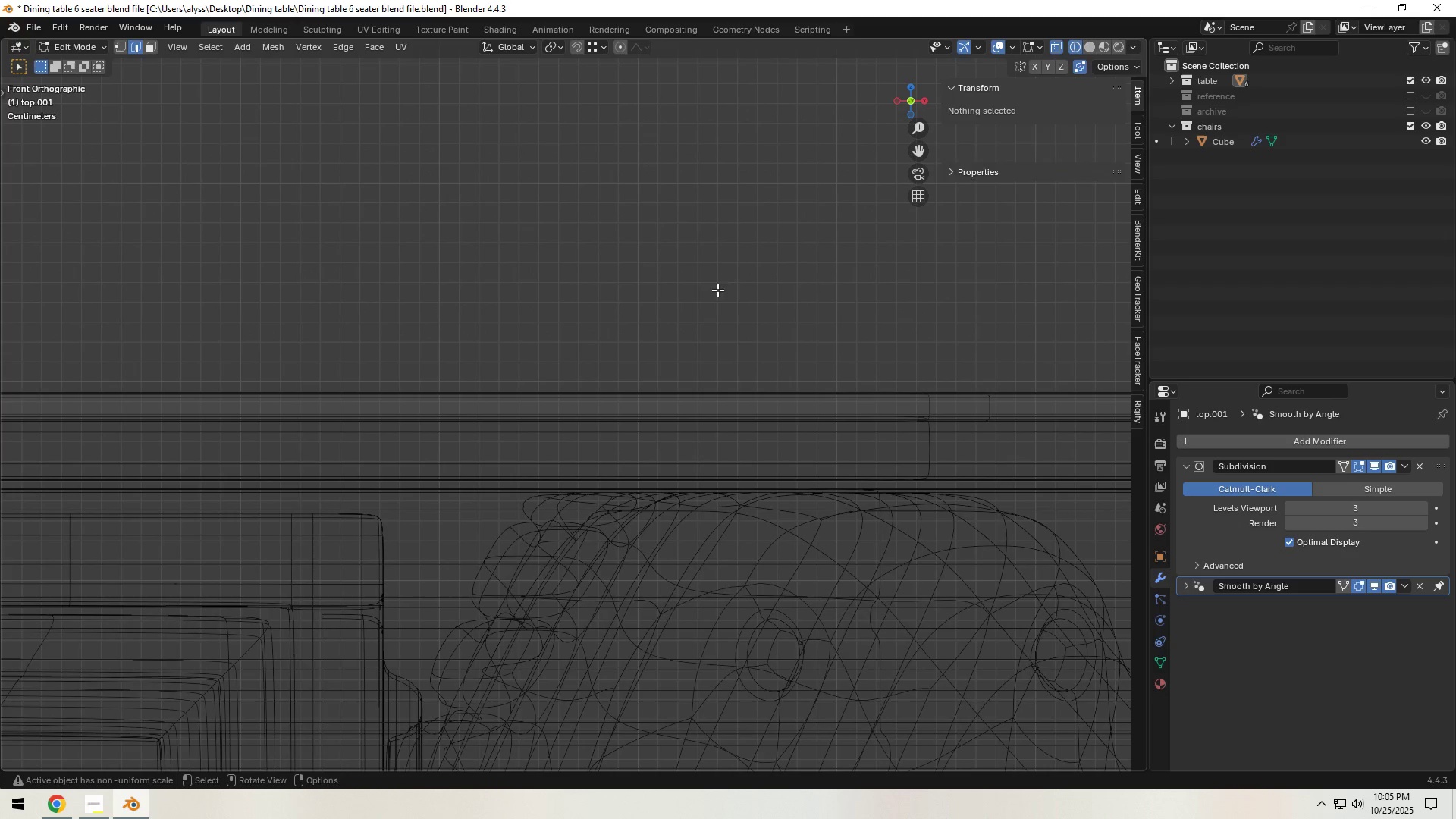 
key(Z)
 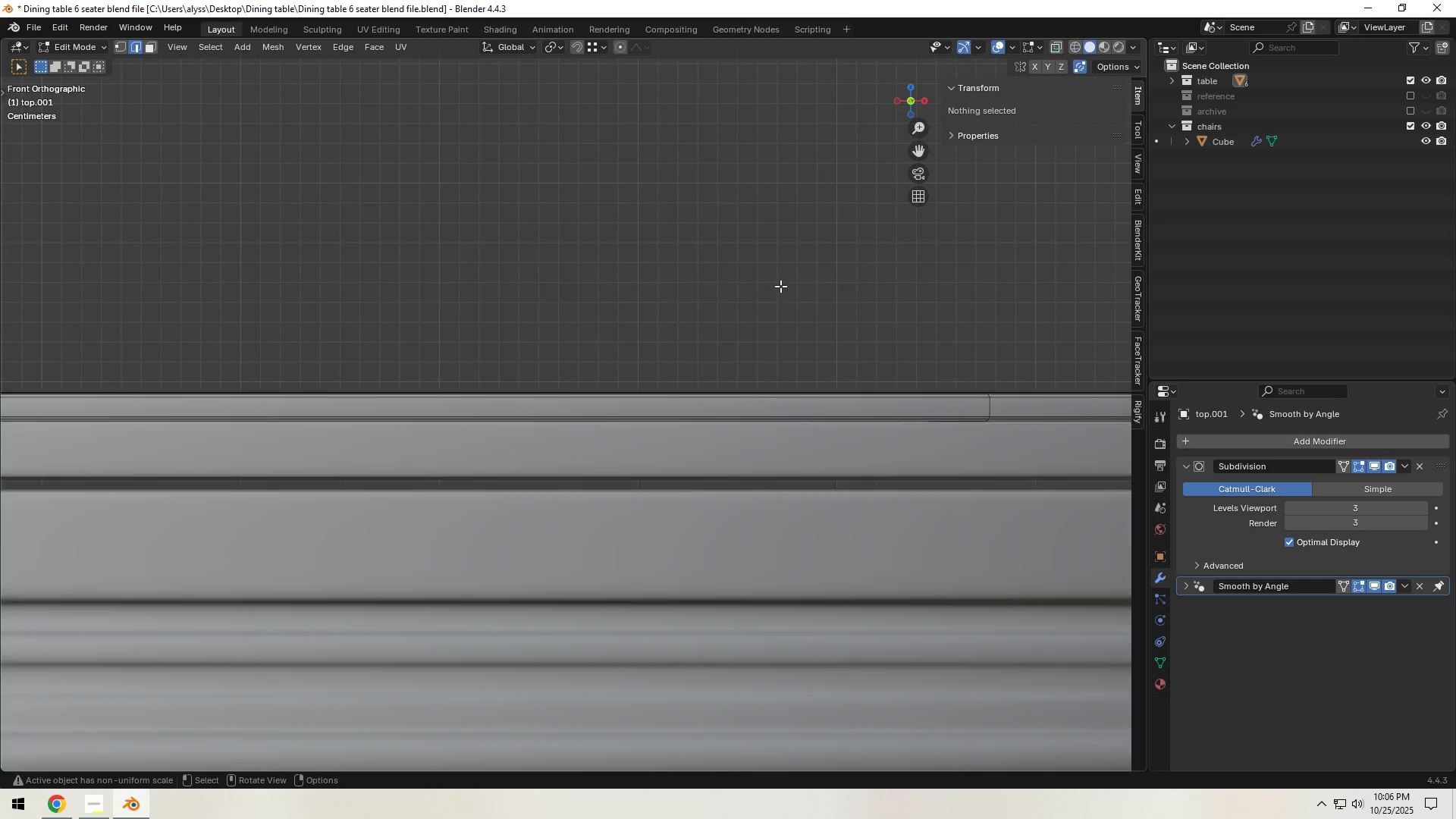 
scroll: coordinate [776, 293], scroll_direction: down, amount: 12.0
 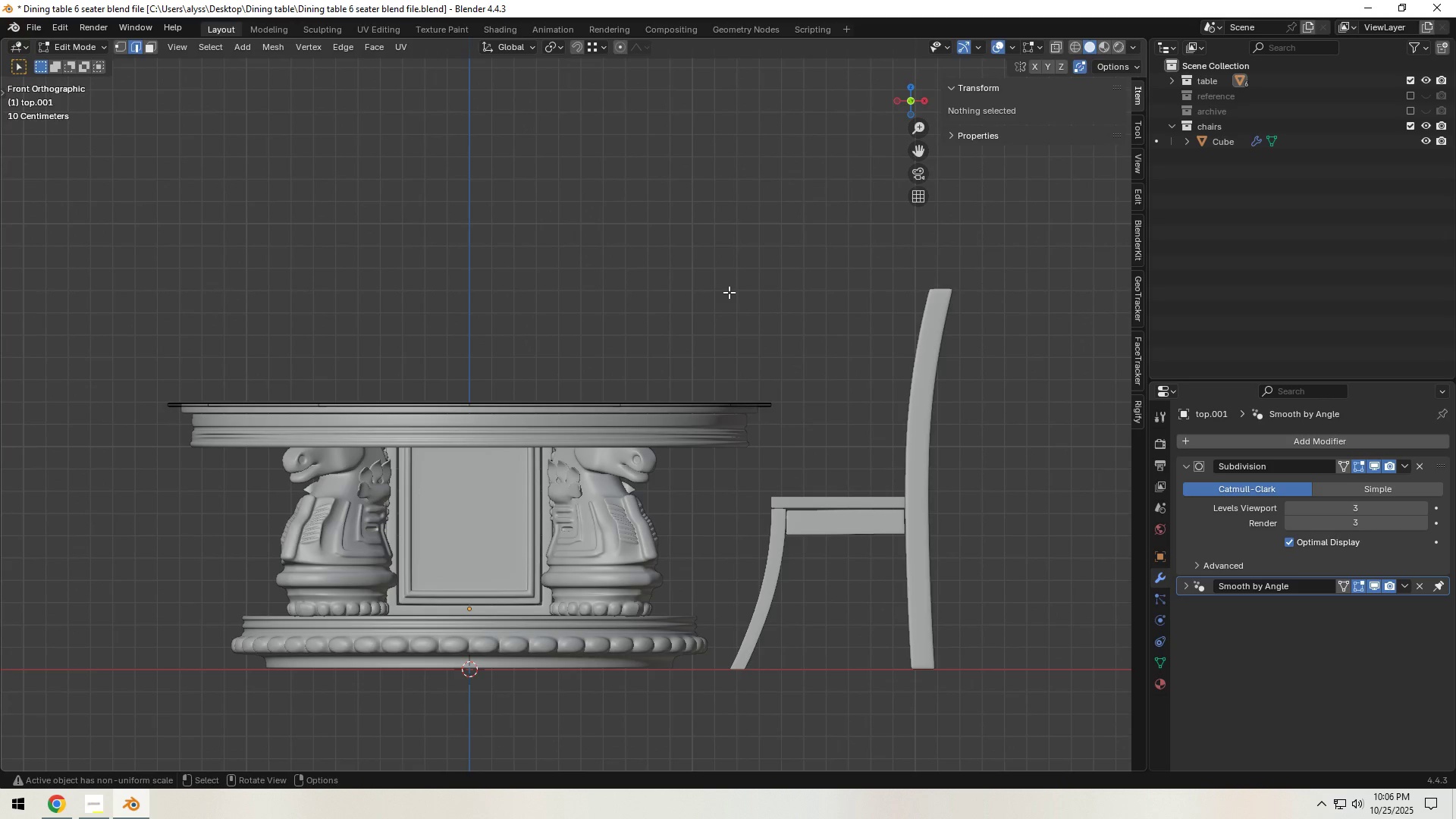 
left_click([729, 292])
 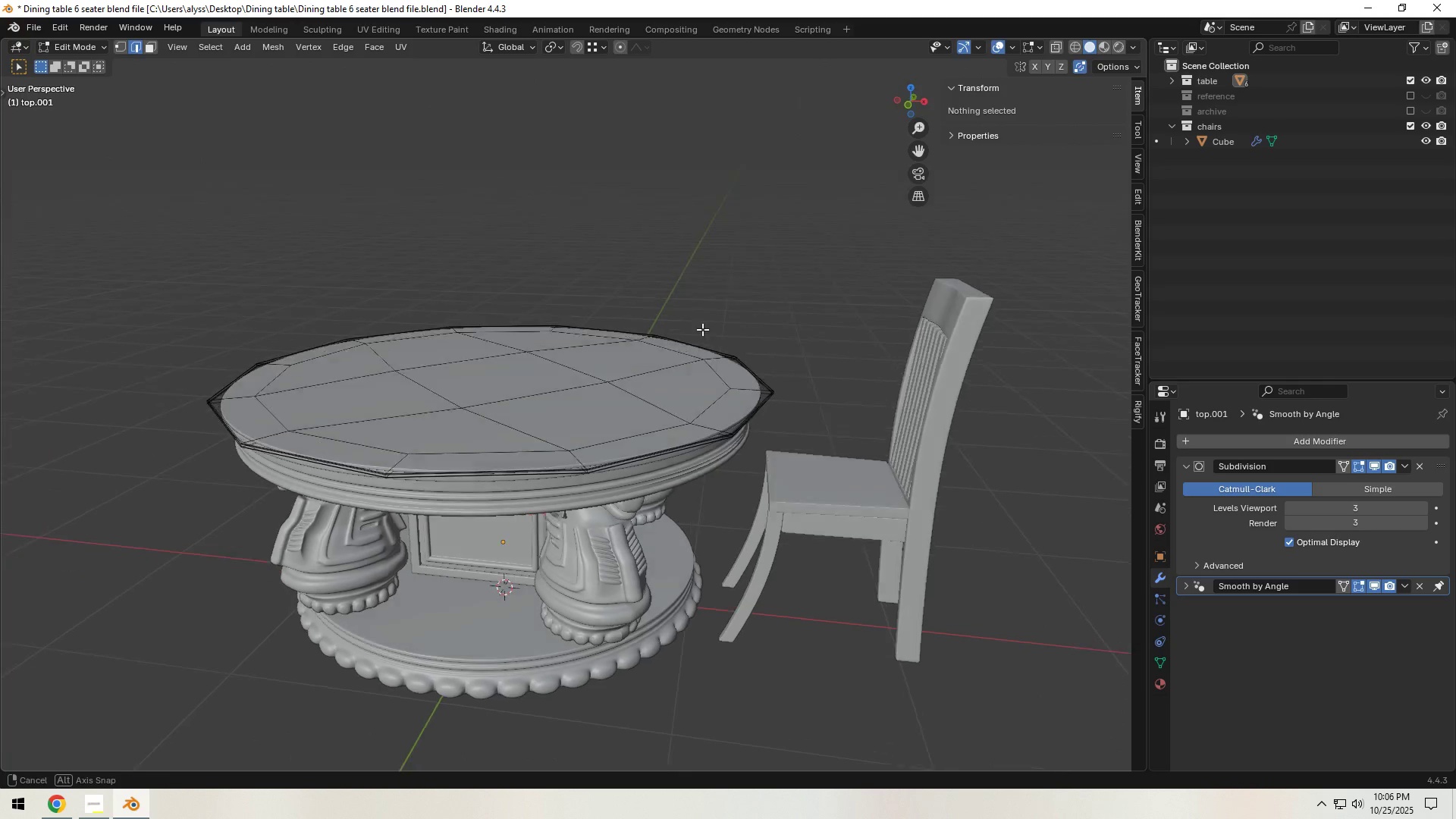 
key(Tab)
 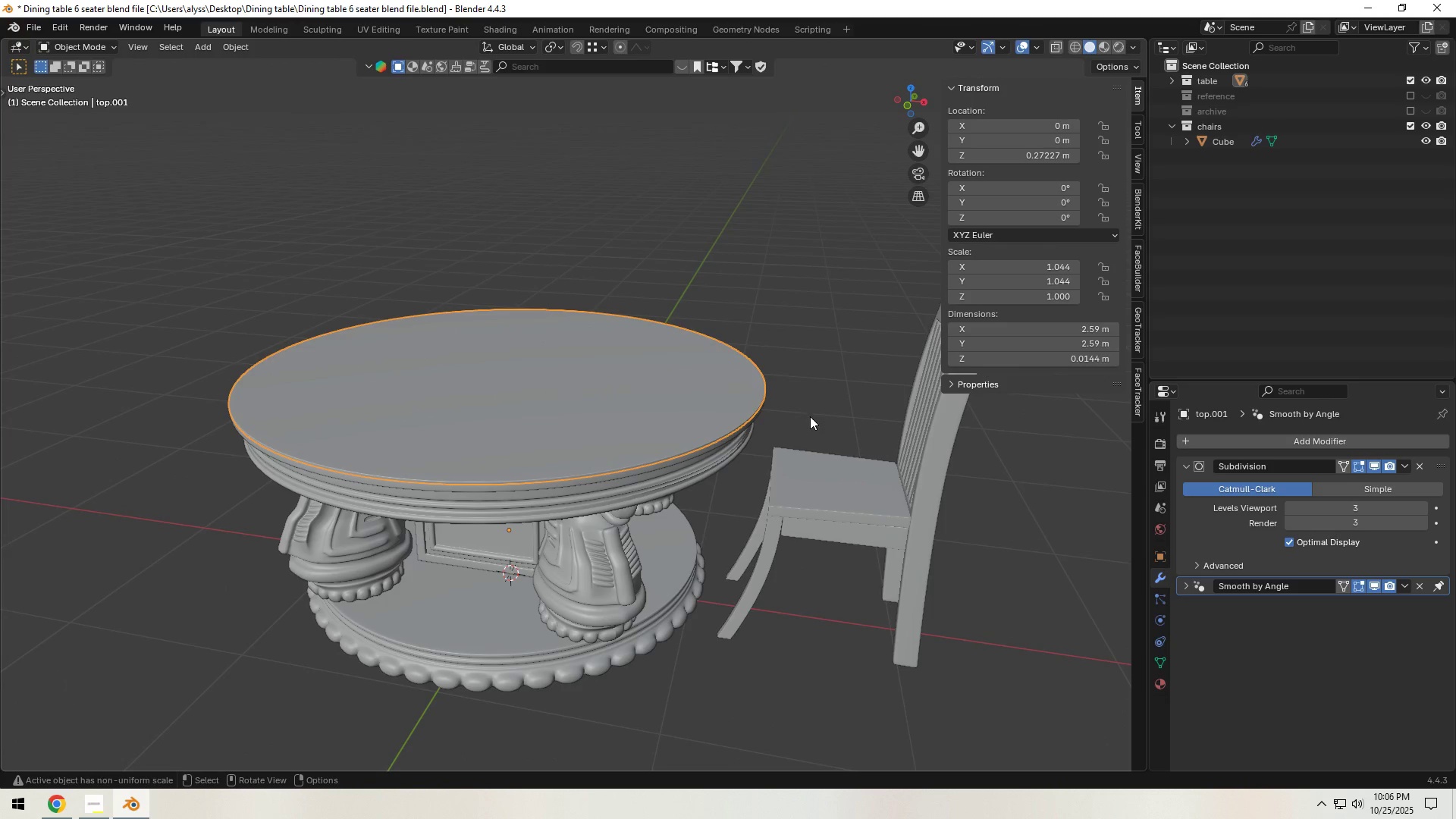 